 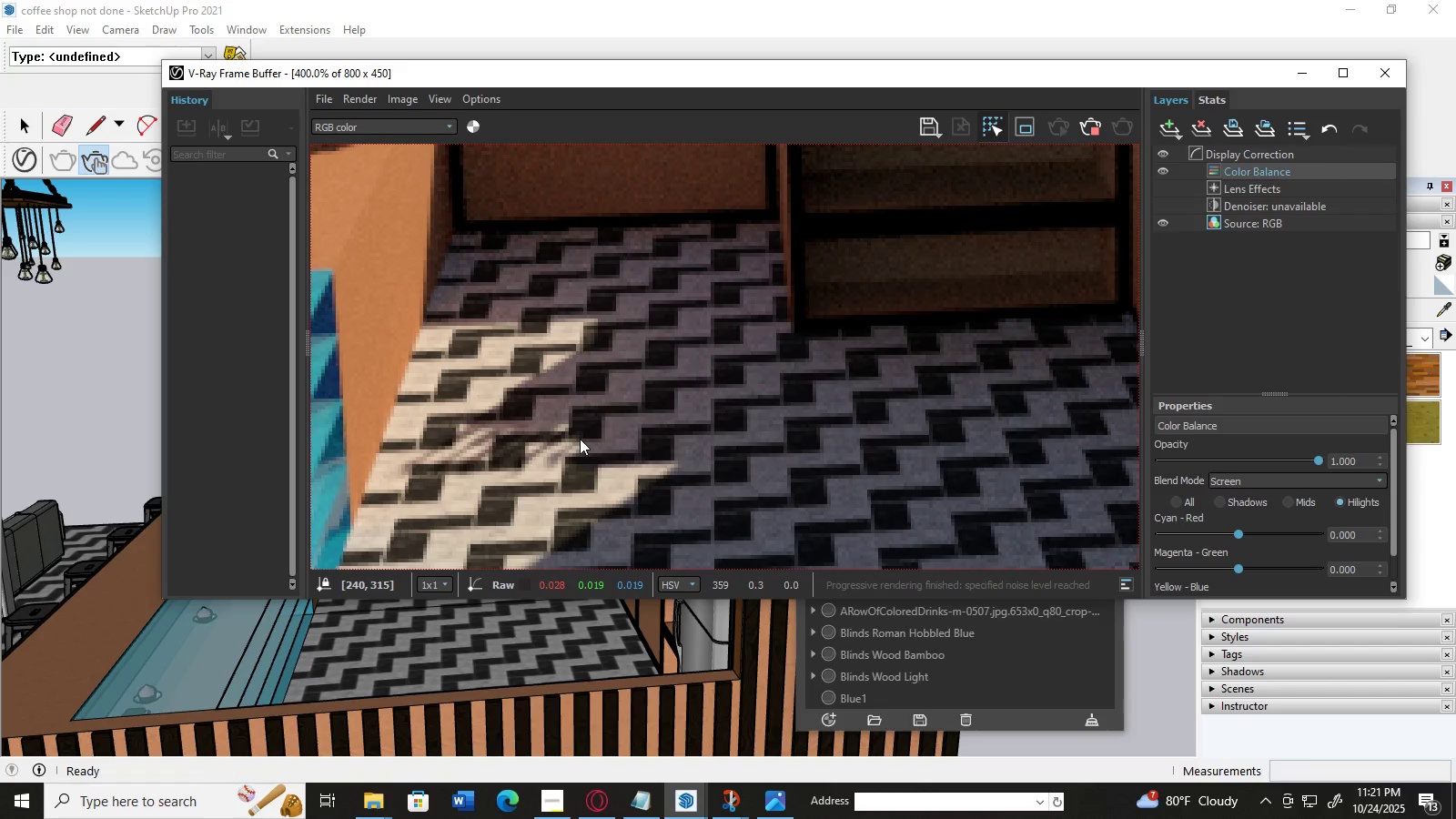 
scroll: coordinate [580, 439], scroll_direction: up, amount: 1.0
 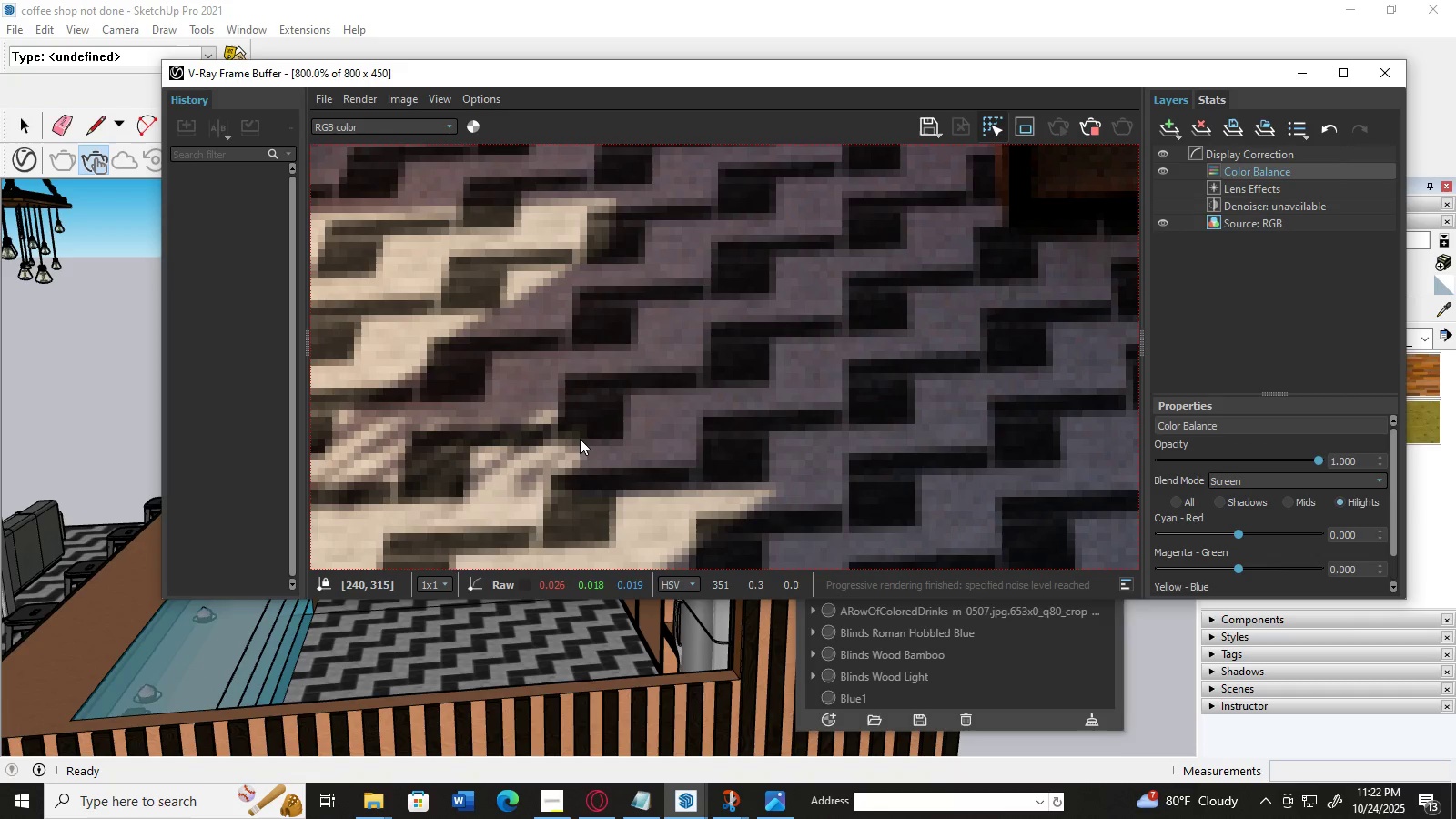 
wait(15.48)
 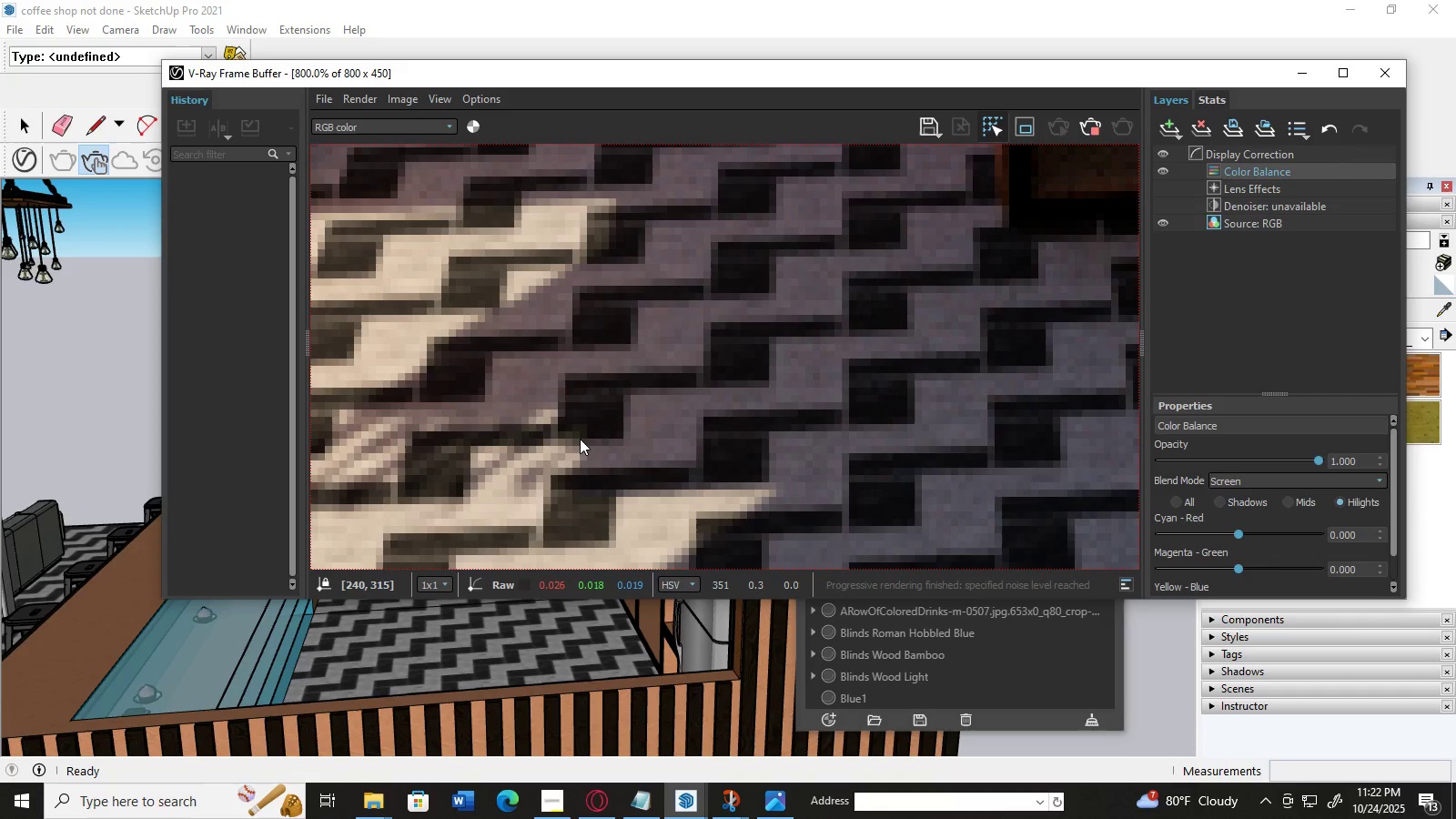 
left_click([580, 439])
 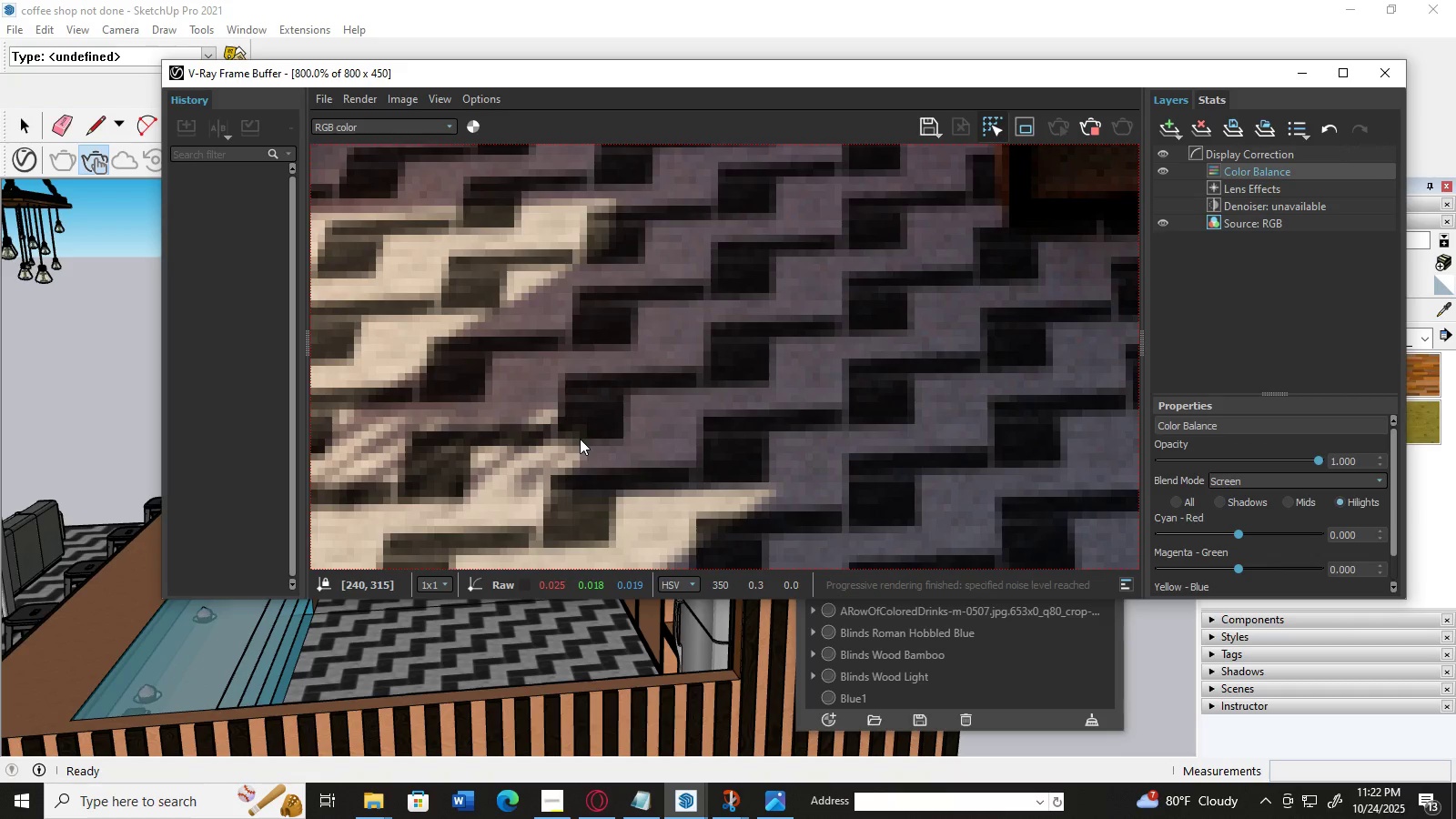 
scroll: coordinate [601, 438], scroll_direction: down, amount: 3.0
 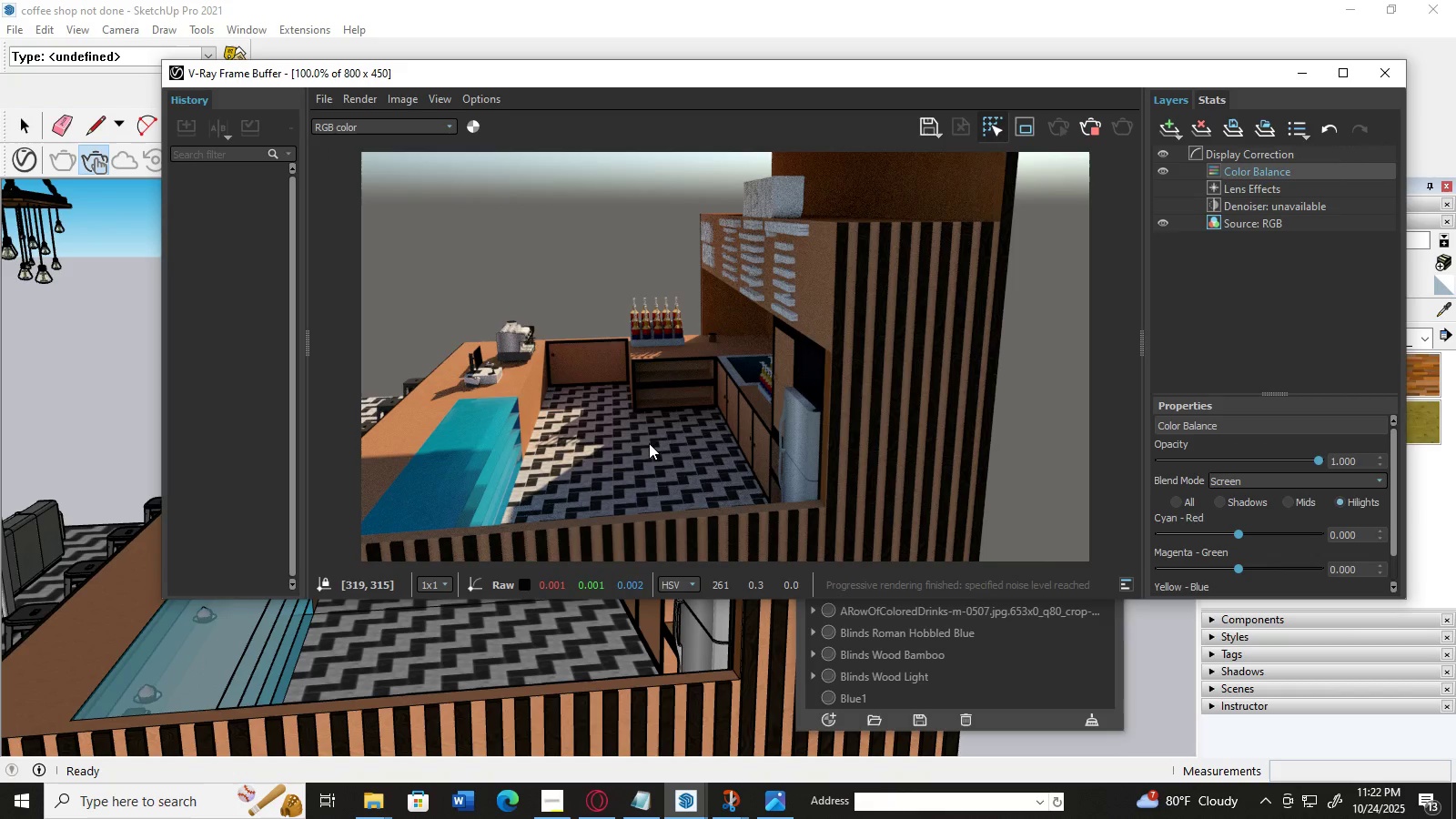 
scroll: coordinate [502, 467], scroll_direction: up, amount: 1.0
 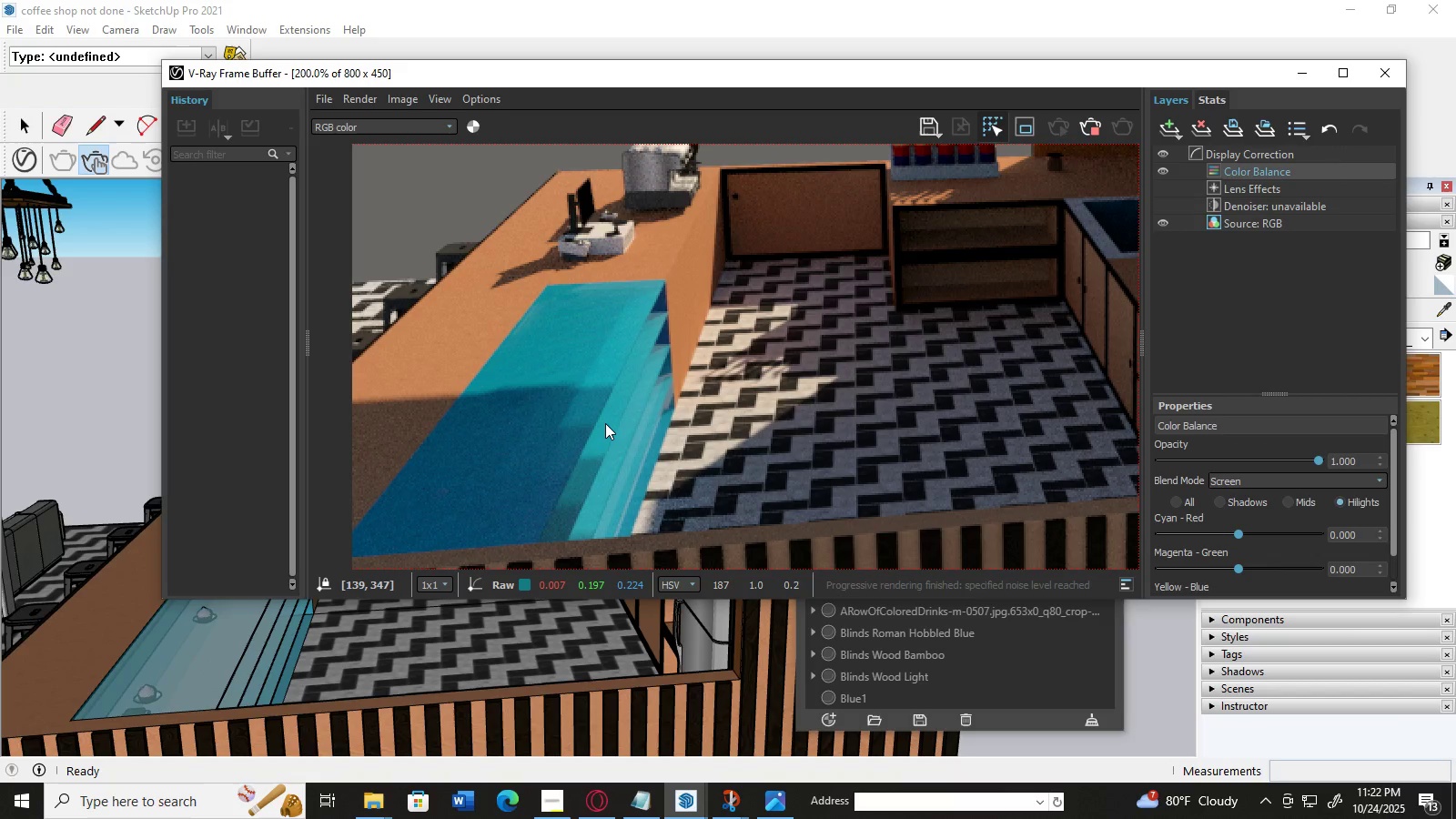 
scroll: coordinate [605, 423], scroll_direction: down, amount: 1.0
 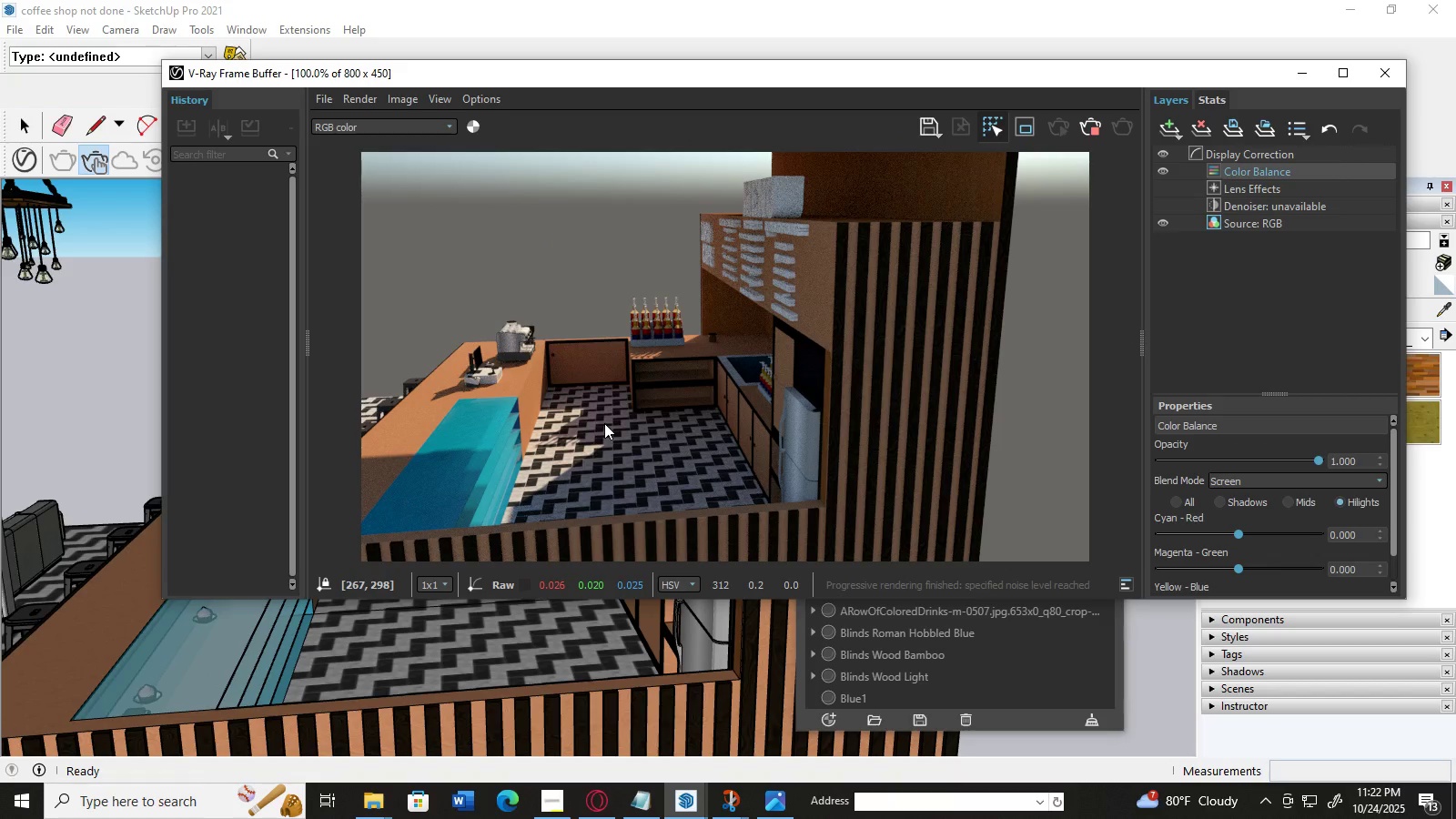 
wait(5.39)
 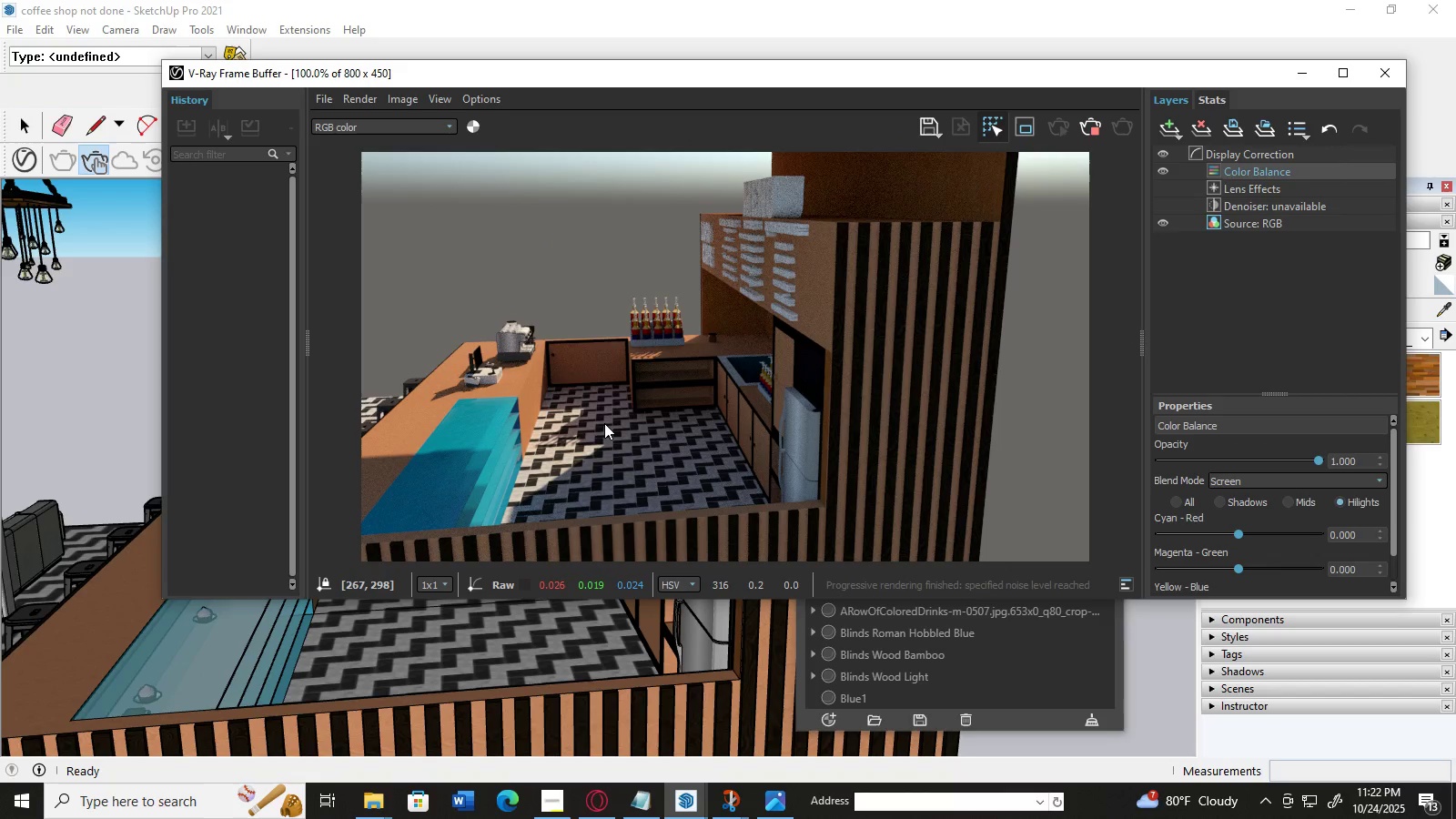 
scroll: coordinate [604, 423], scroll_direction: down, amount: 1.0
 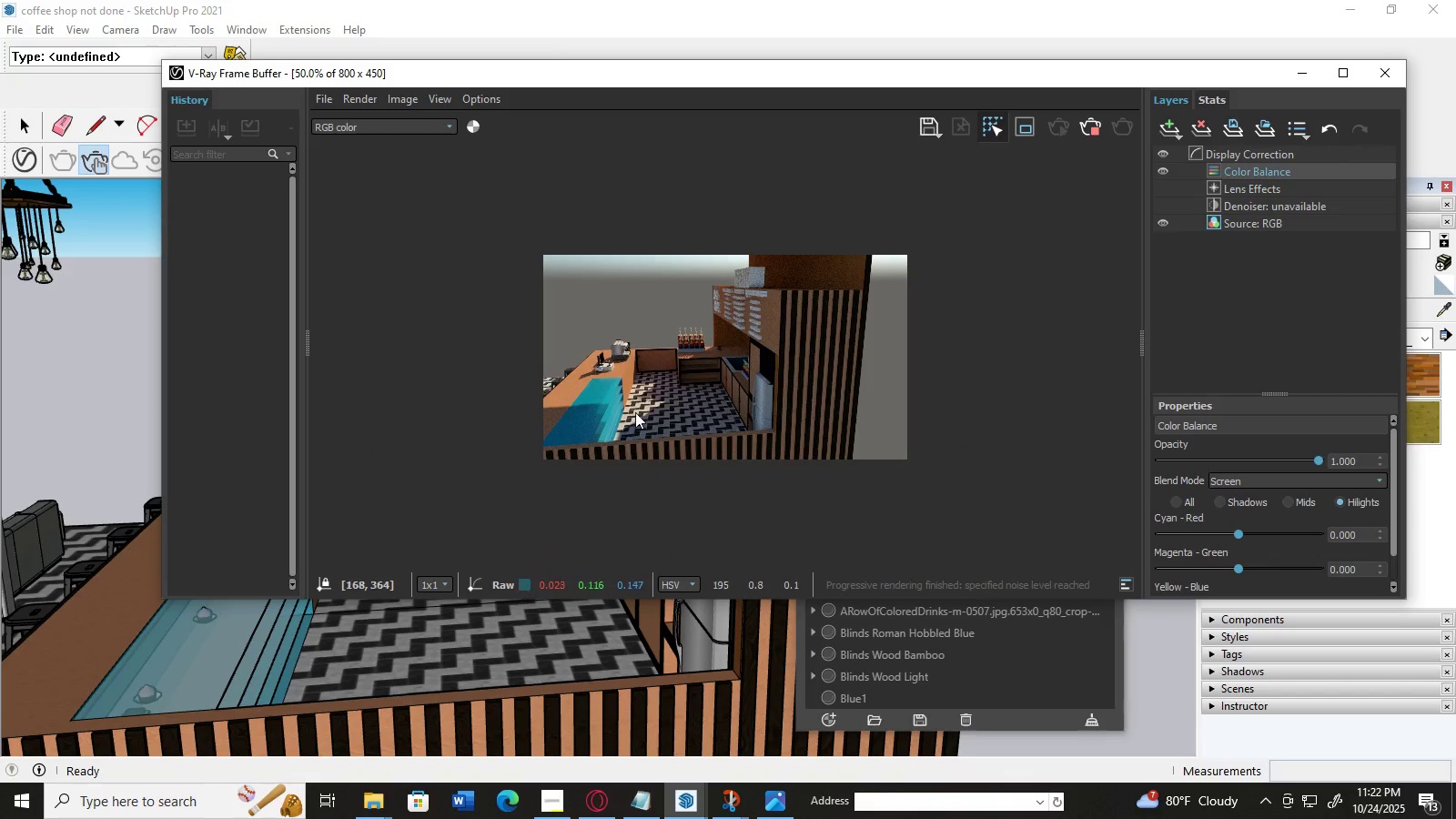 
scroll: coordinate [635, 412], scroll_direction: up, amount: 2.0
 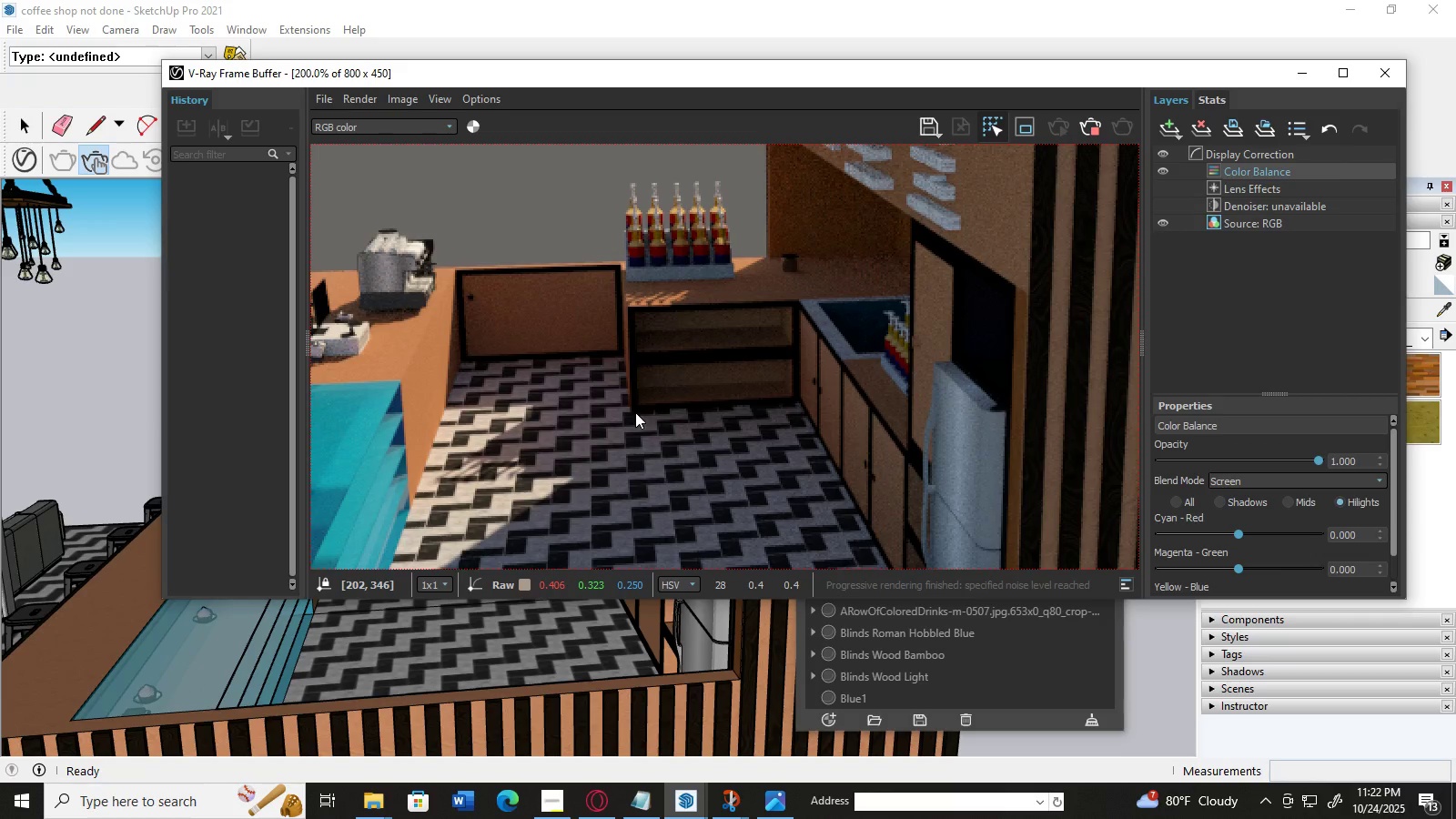 
scroll: coordinate [635, 412], scroll_direction: down, amount: 1.0
 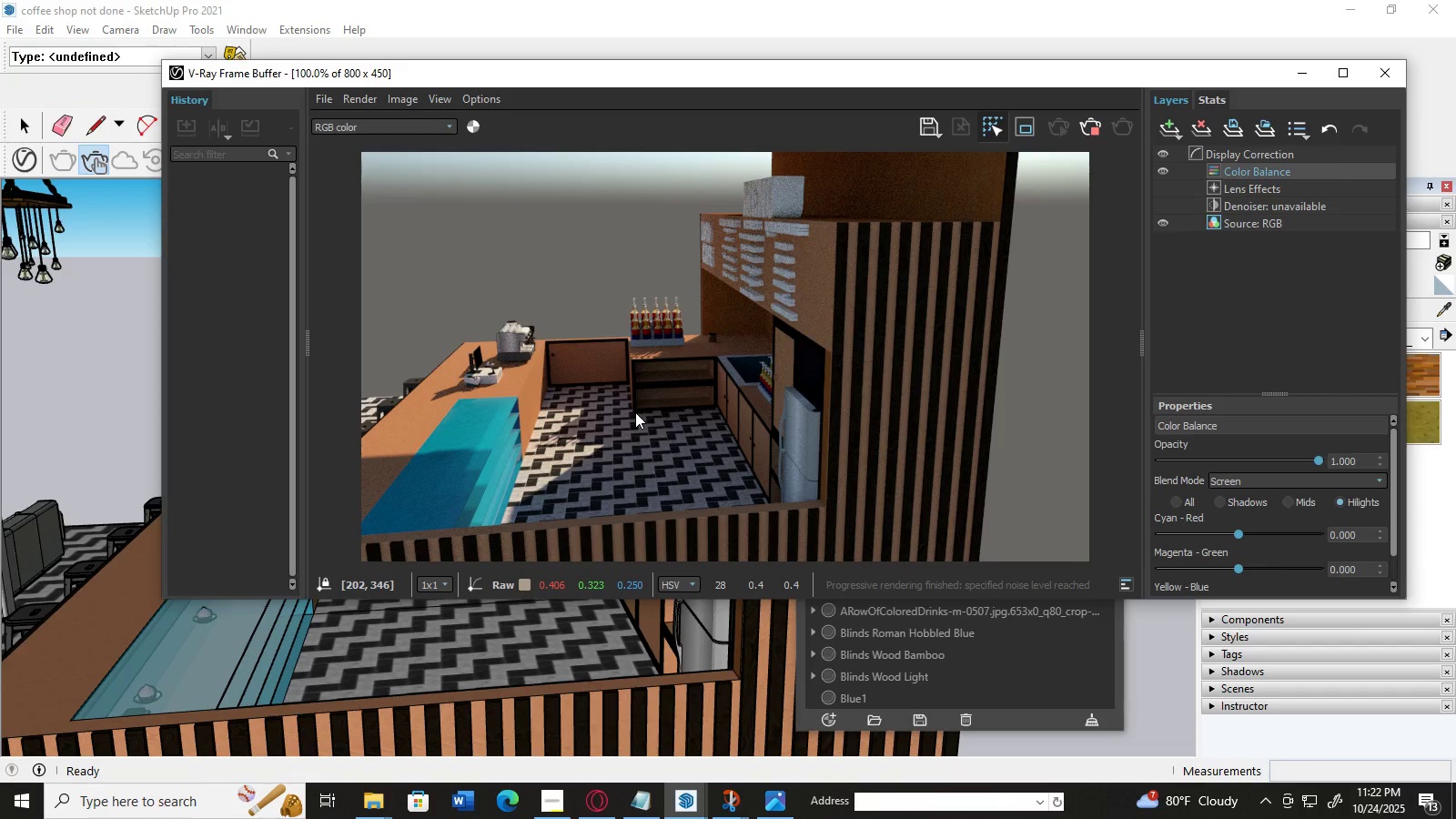 
wait(10.44)
 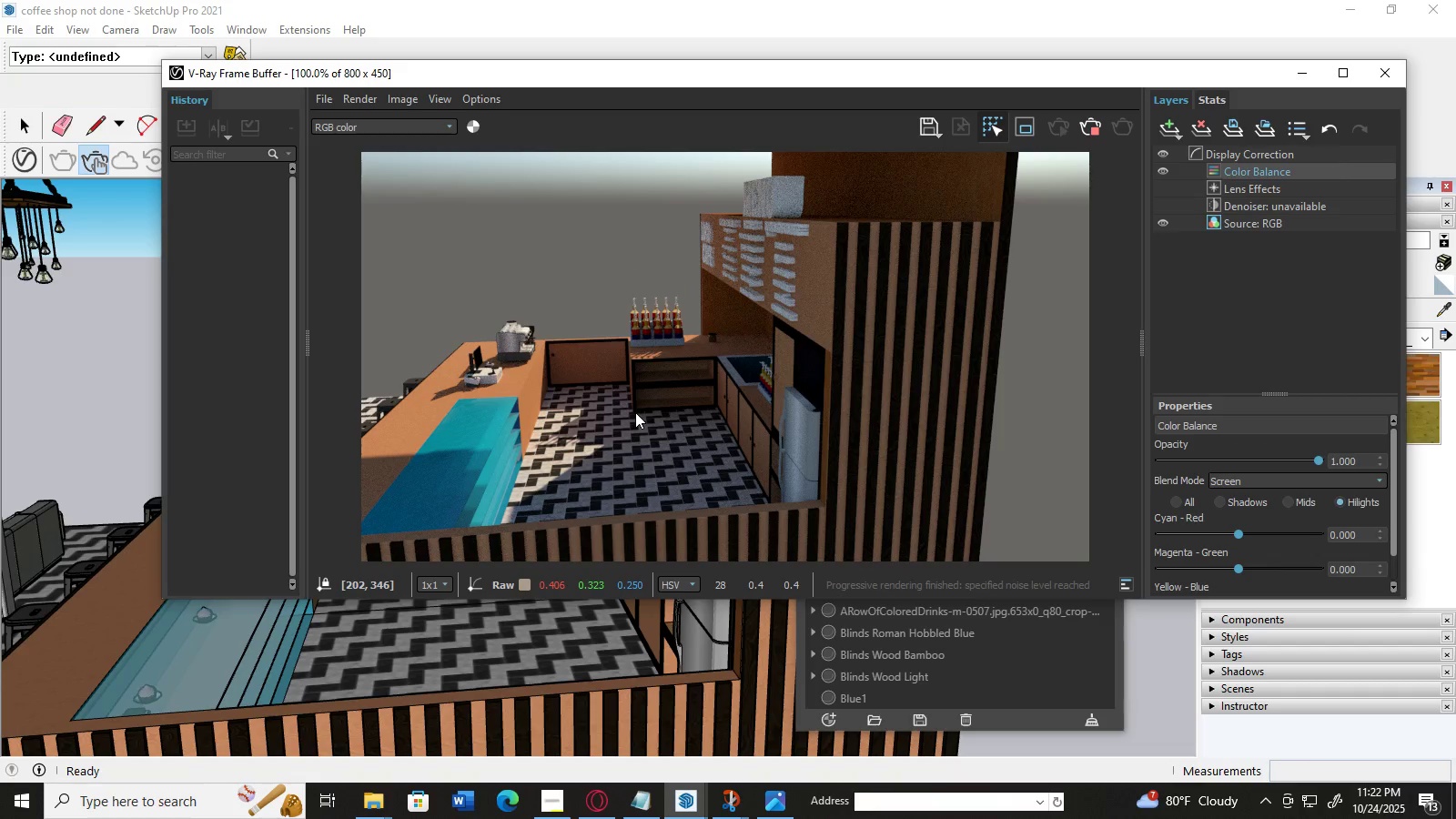 
scroll: coordinate [530, 396], scroll_direction: up, amount: 2.0
 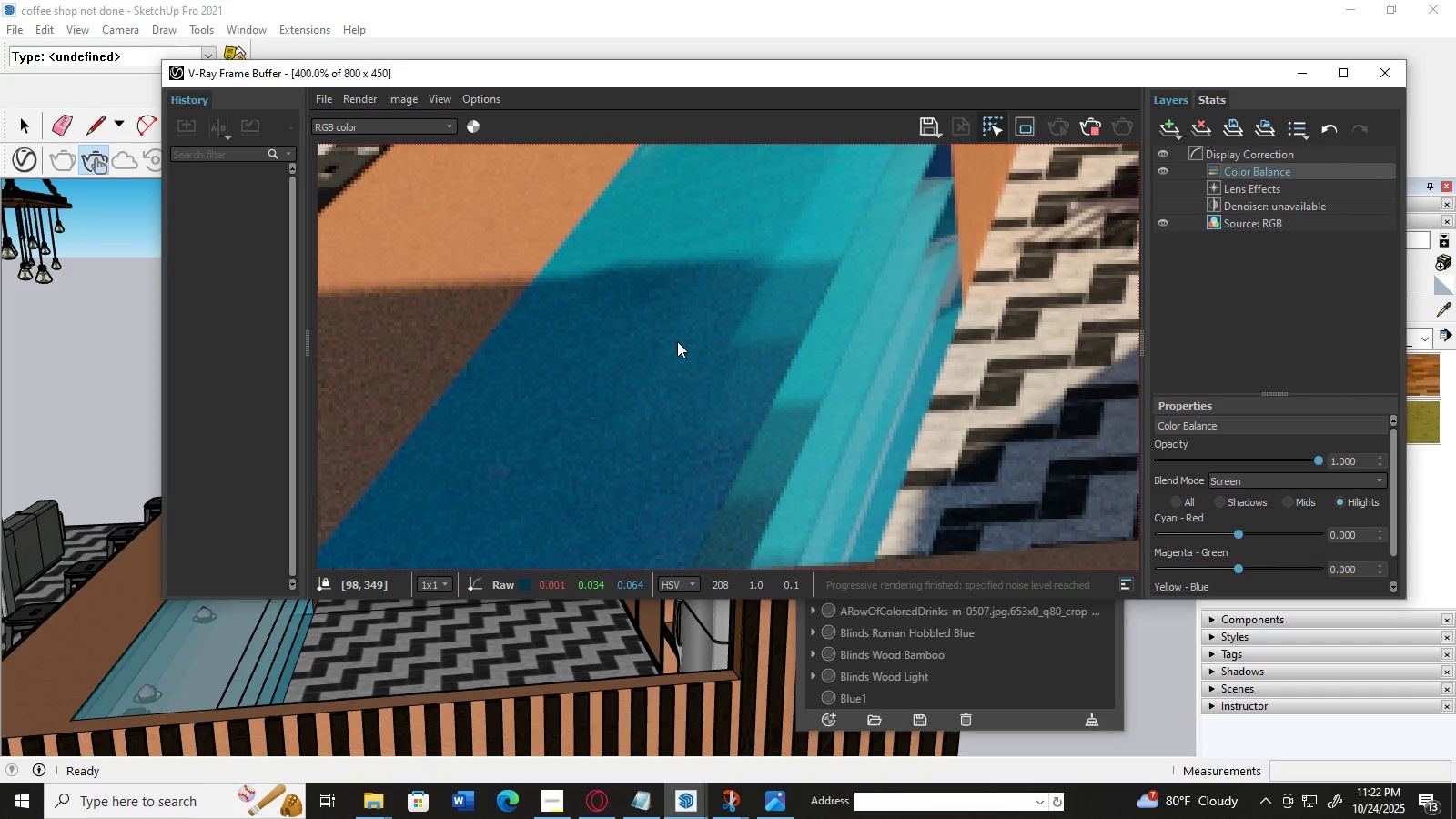 
scroll: coordinate [677, 341], scroll_direction: down, amount: 2.0
 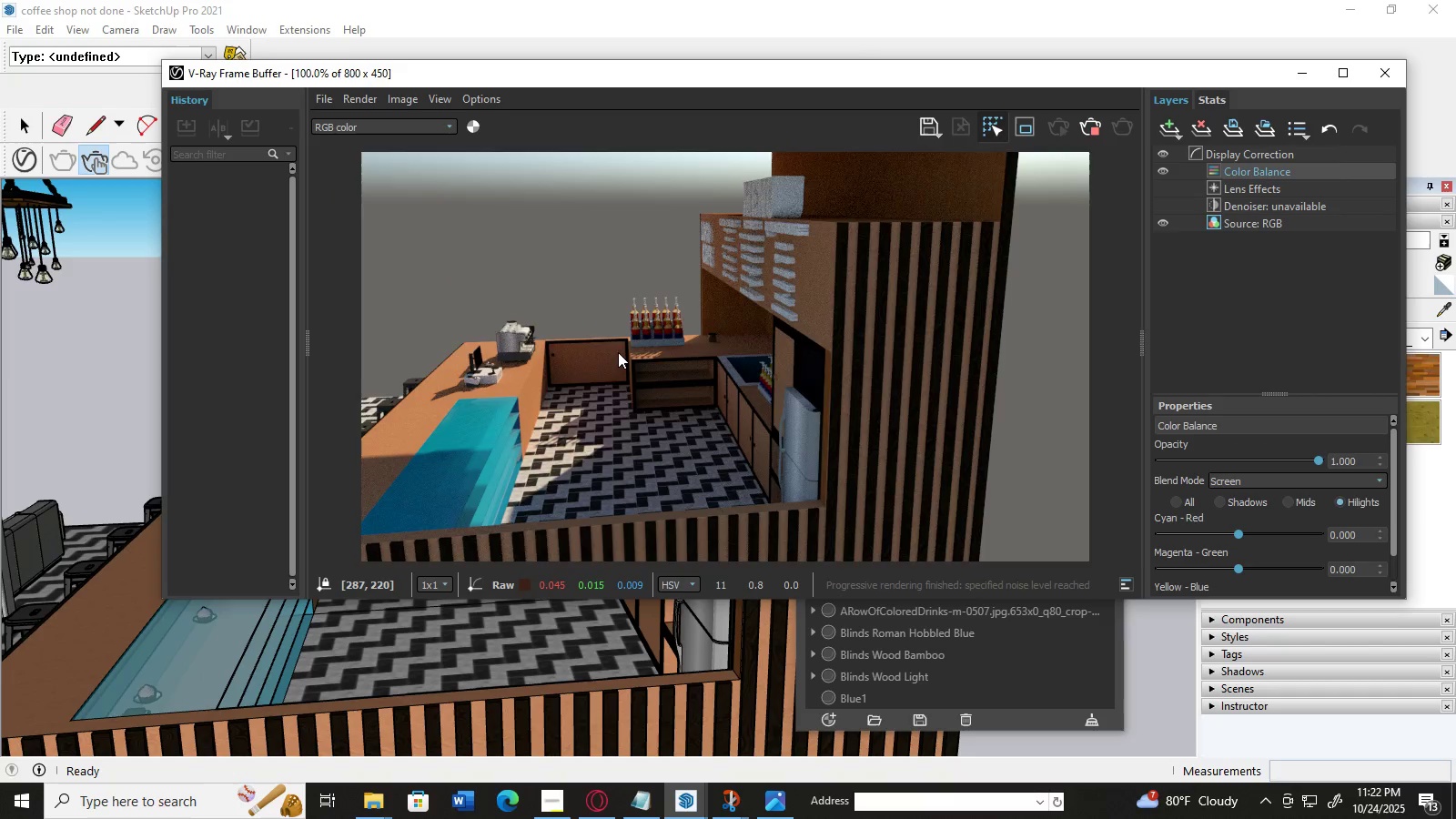 
scroll: coordinate [618, 352], scroll_direction: up, amount: 1.0
 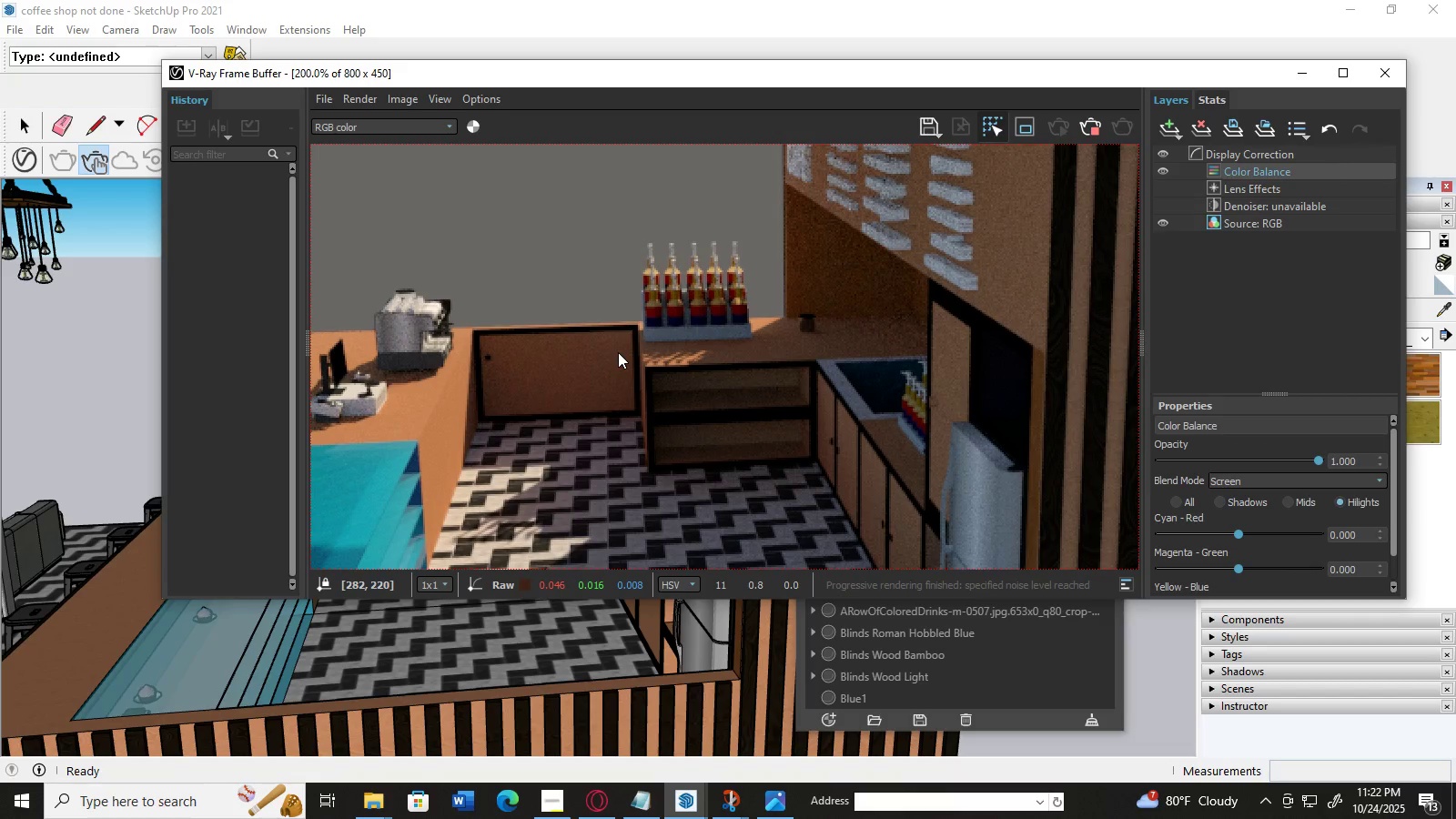 
wait(12.49)
 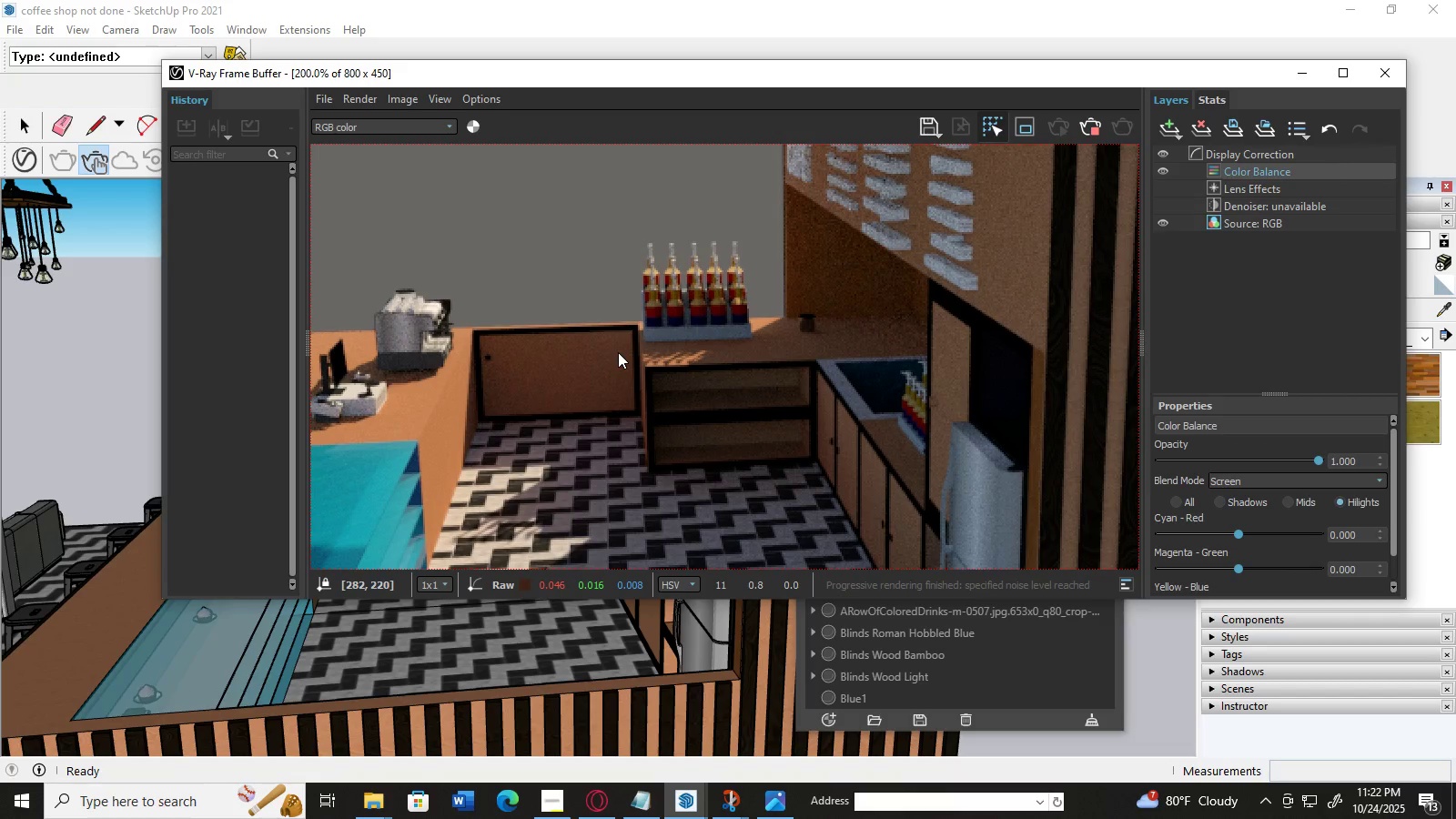 
left_click_drag(start_coordinate=[646, 375], to_coordinate=[716, 432])
 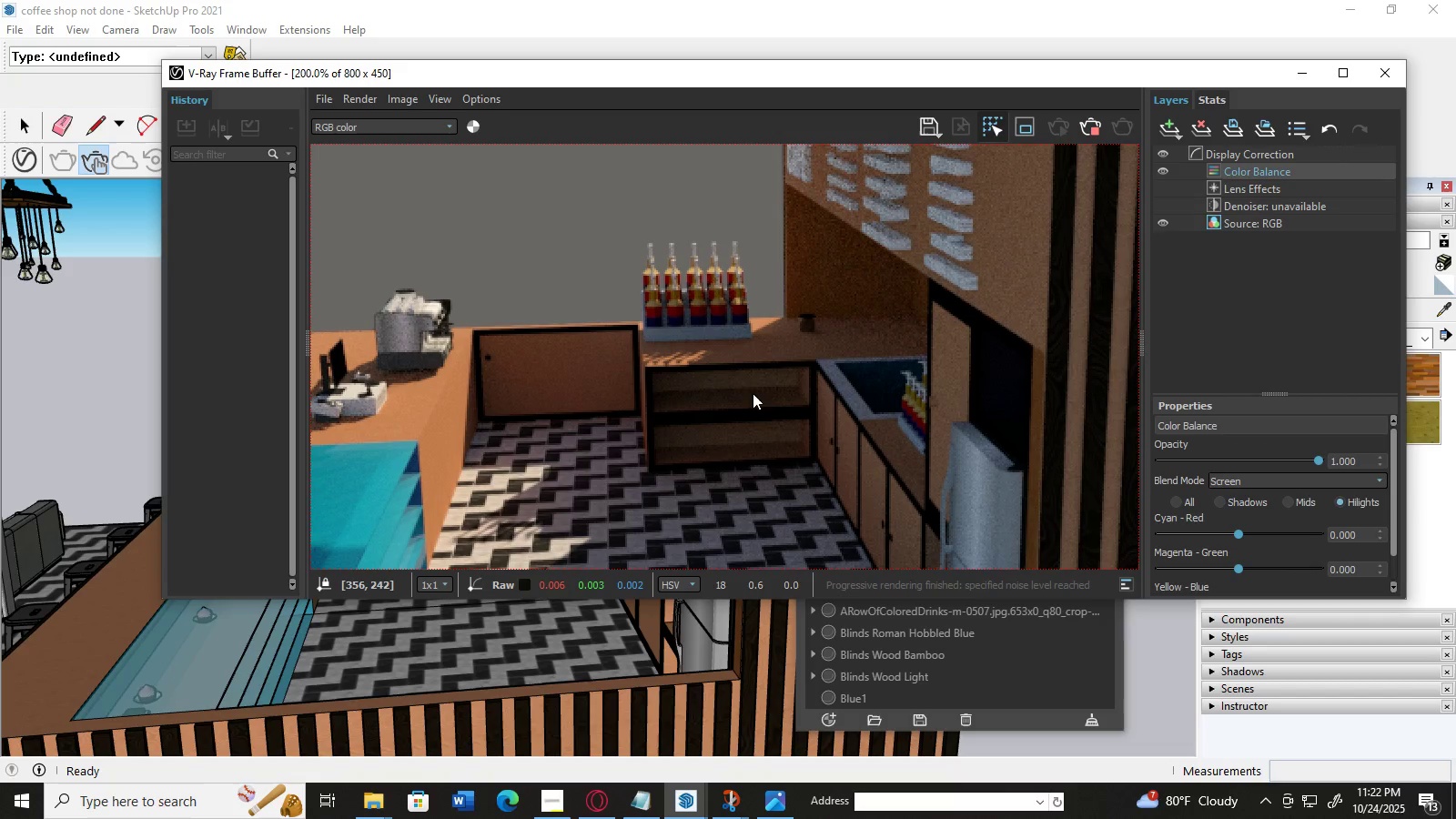 
left_click_drag(start_coordinate=[753, 393], to_coordinate=[756, 431])
 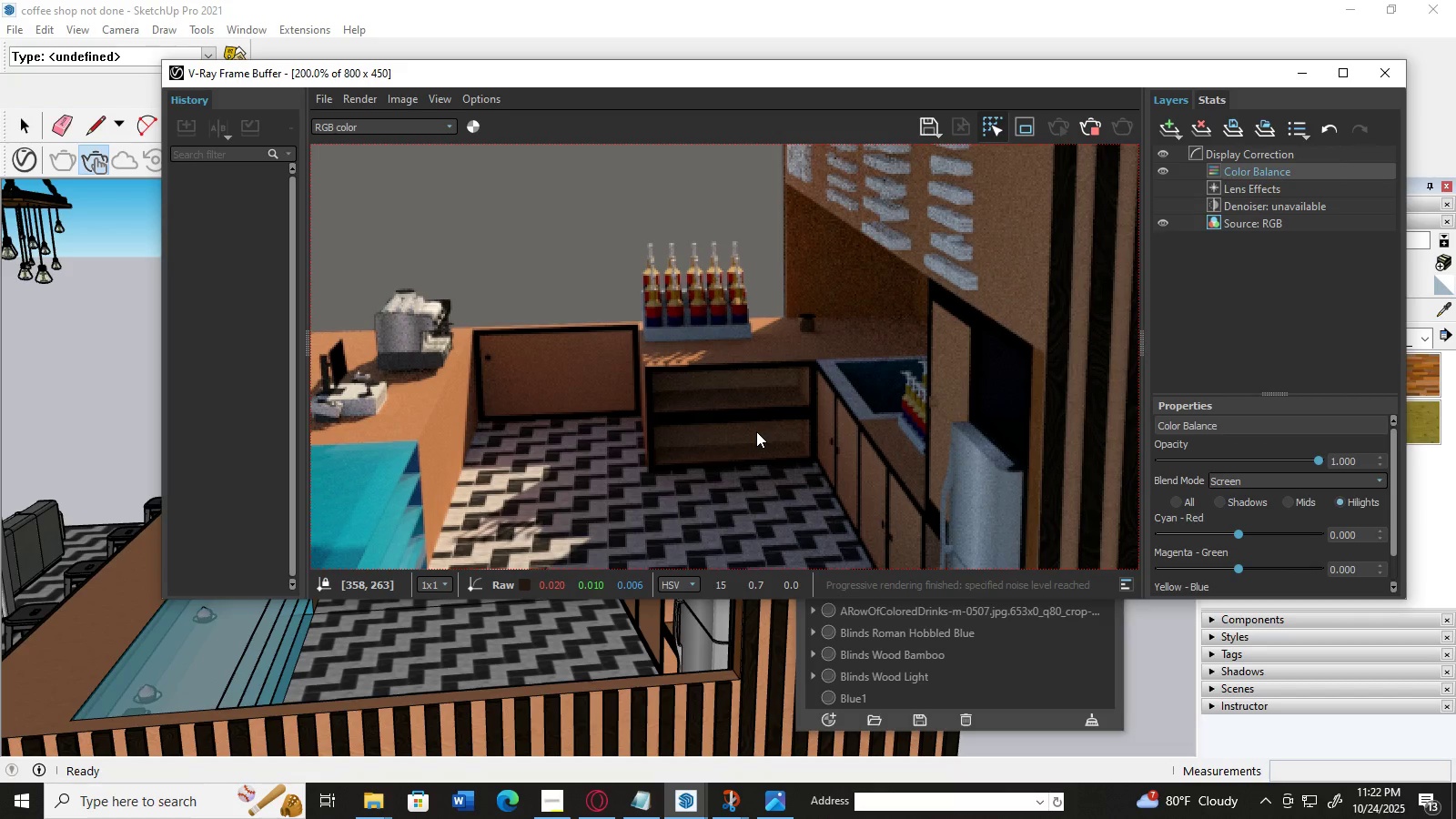 
scroll: coordinate [757, 431], scroll_direction: up, amount: 1.0
 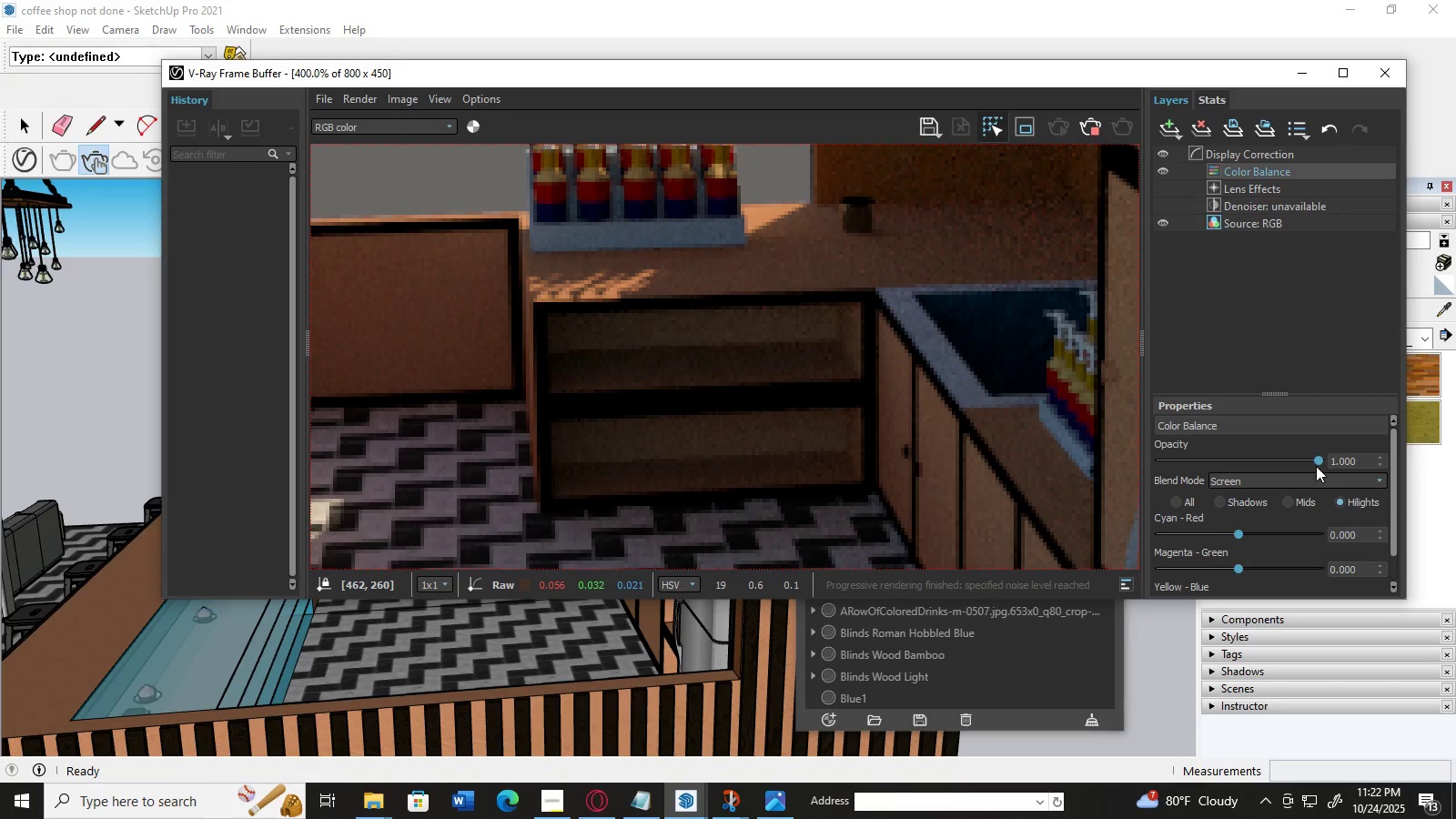 
left_click_drag(start_coordinate=[1316, 461], to_coordinate=[1301, 461])
 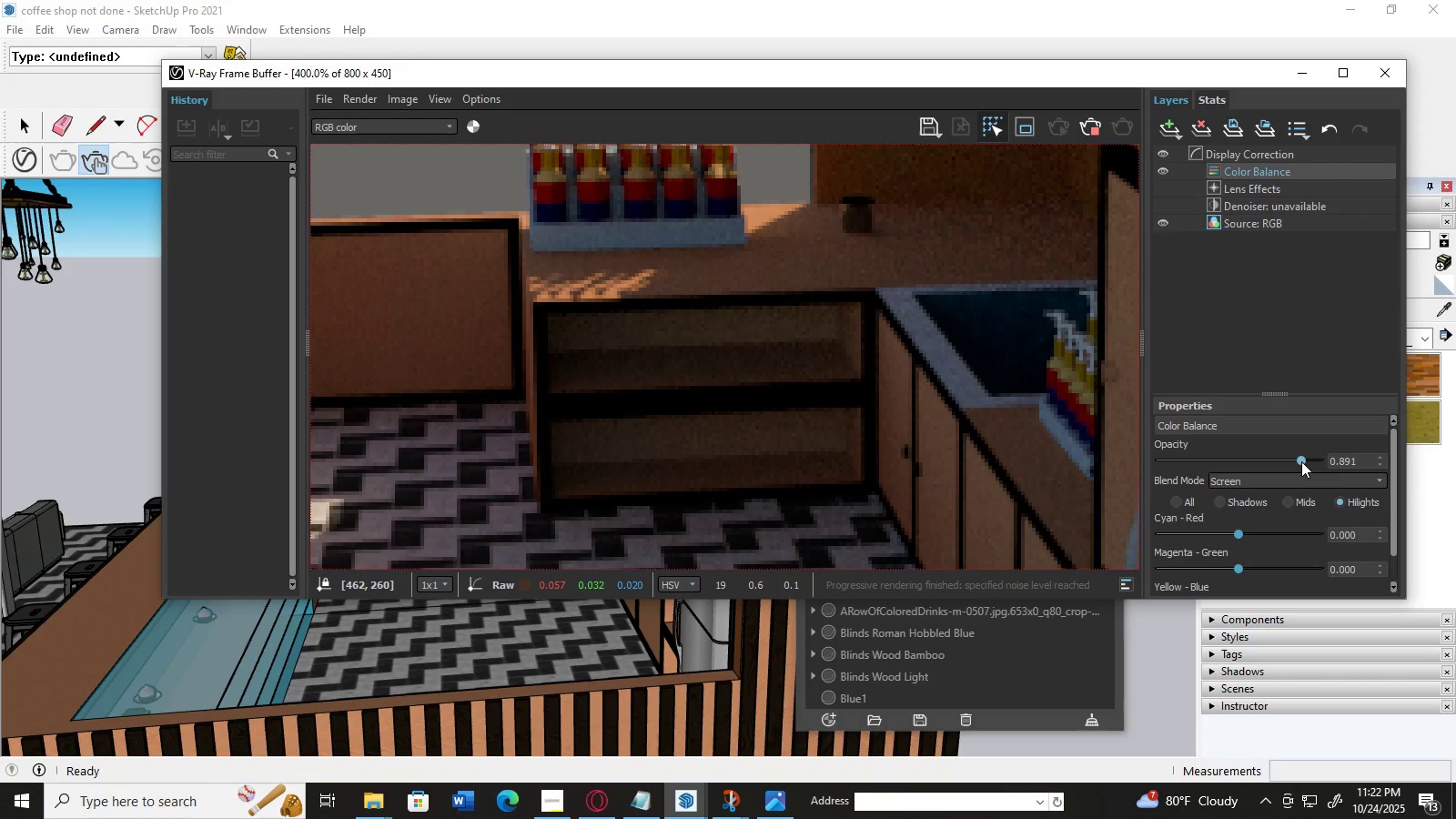 
wait(8.9)
 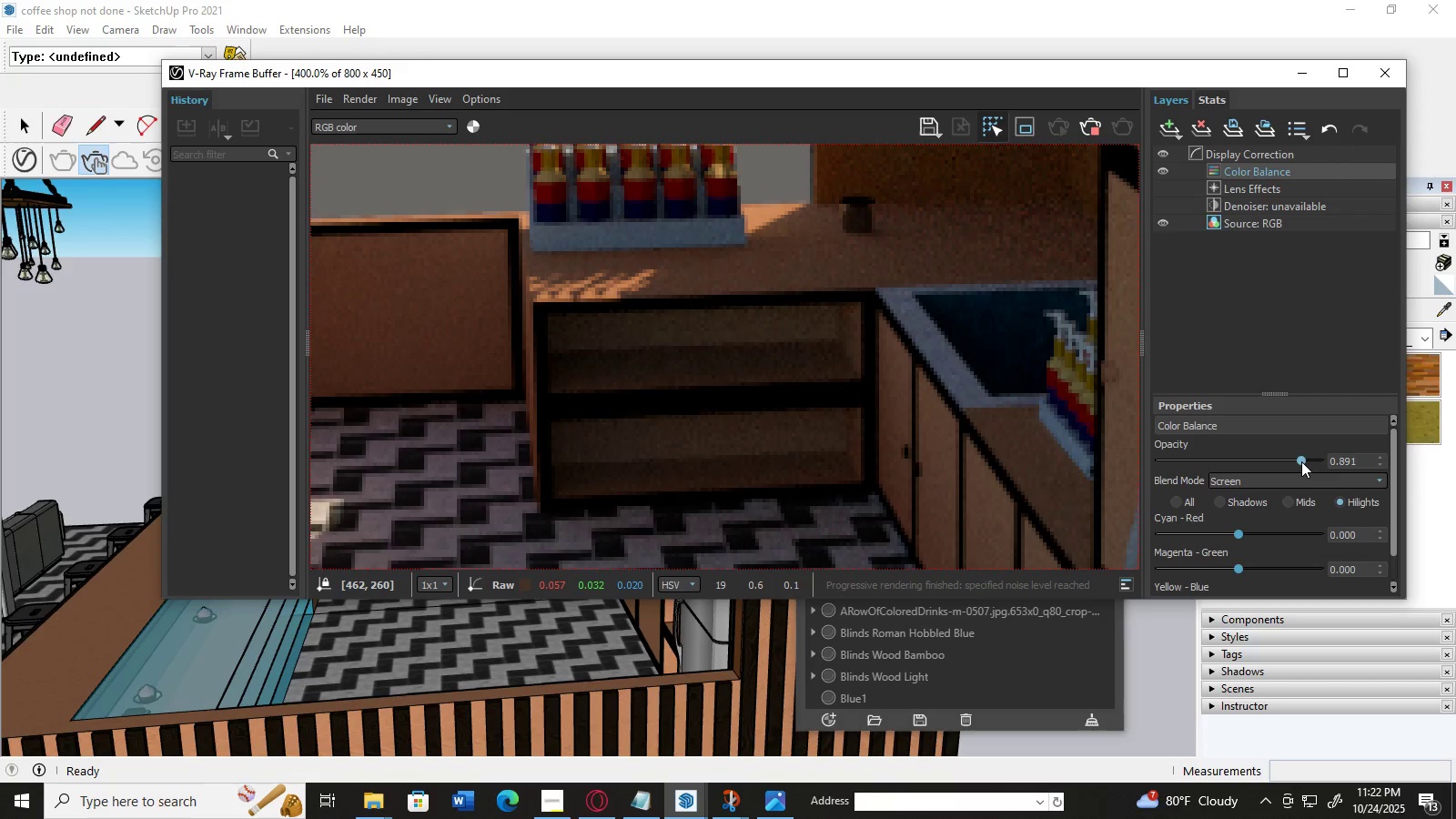 
double_click([569, 430])
 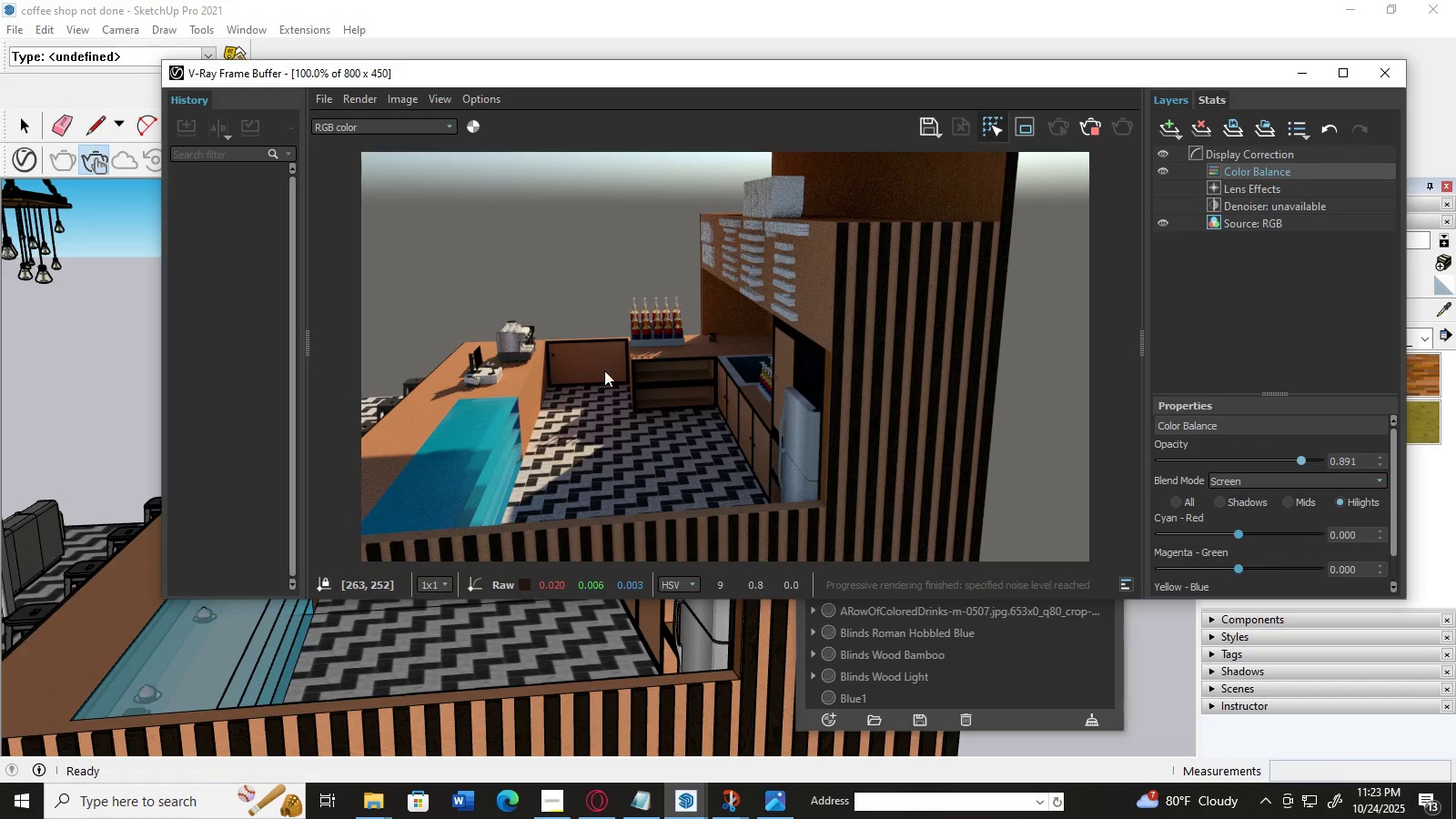 
scroll: coordinate [605, 369], scroll_direction: up, amount: 1.0
 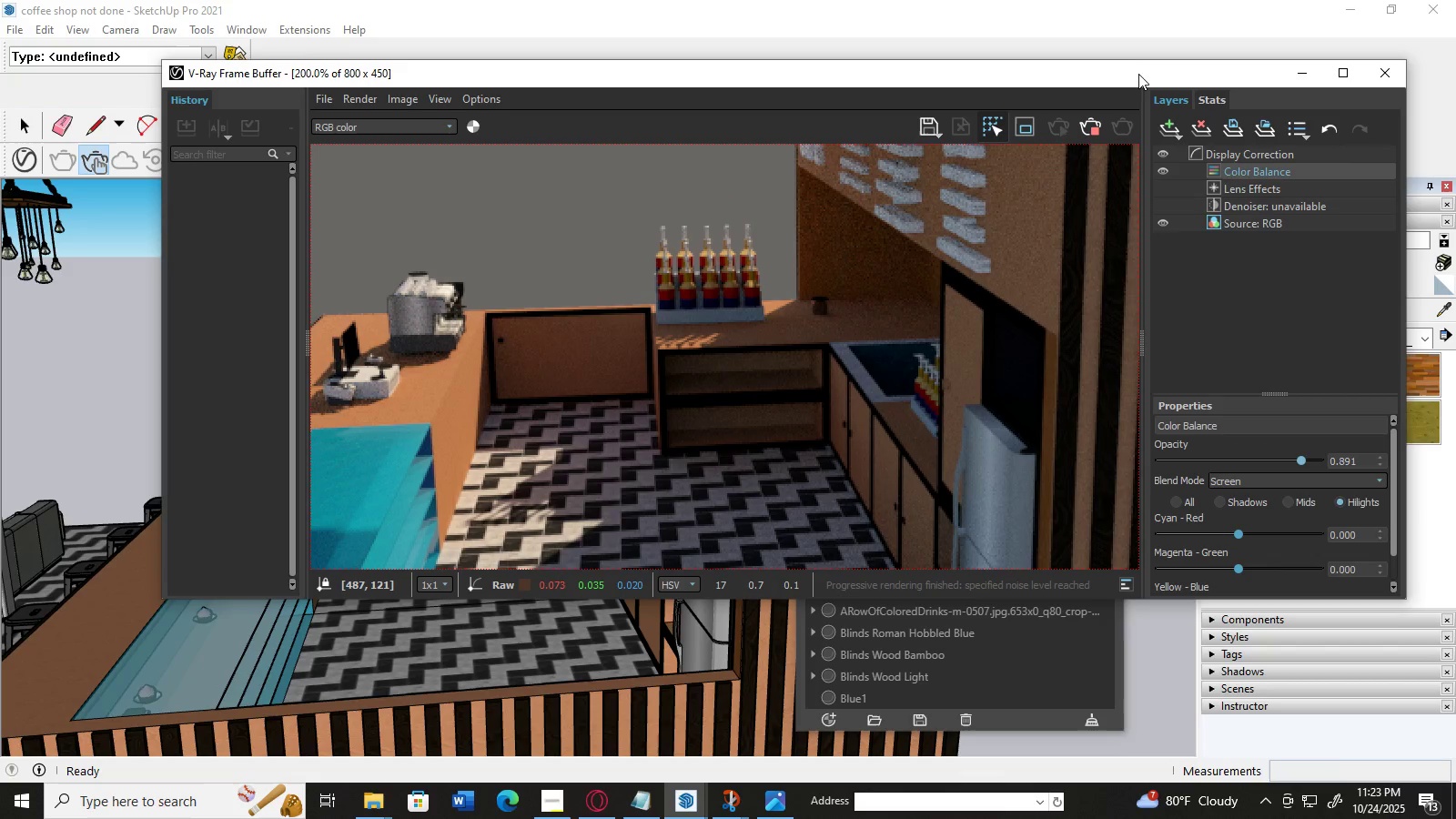 
left_click([1304, 86])
 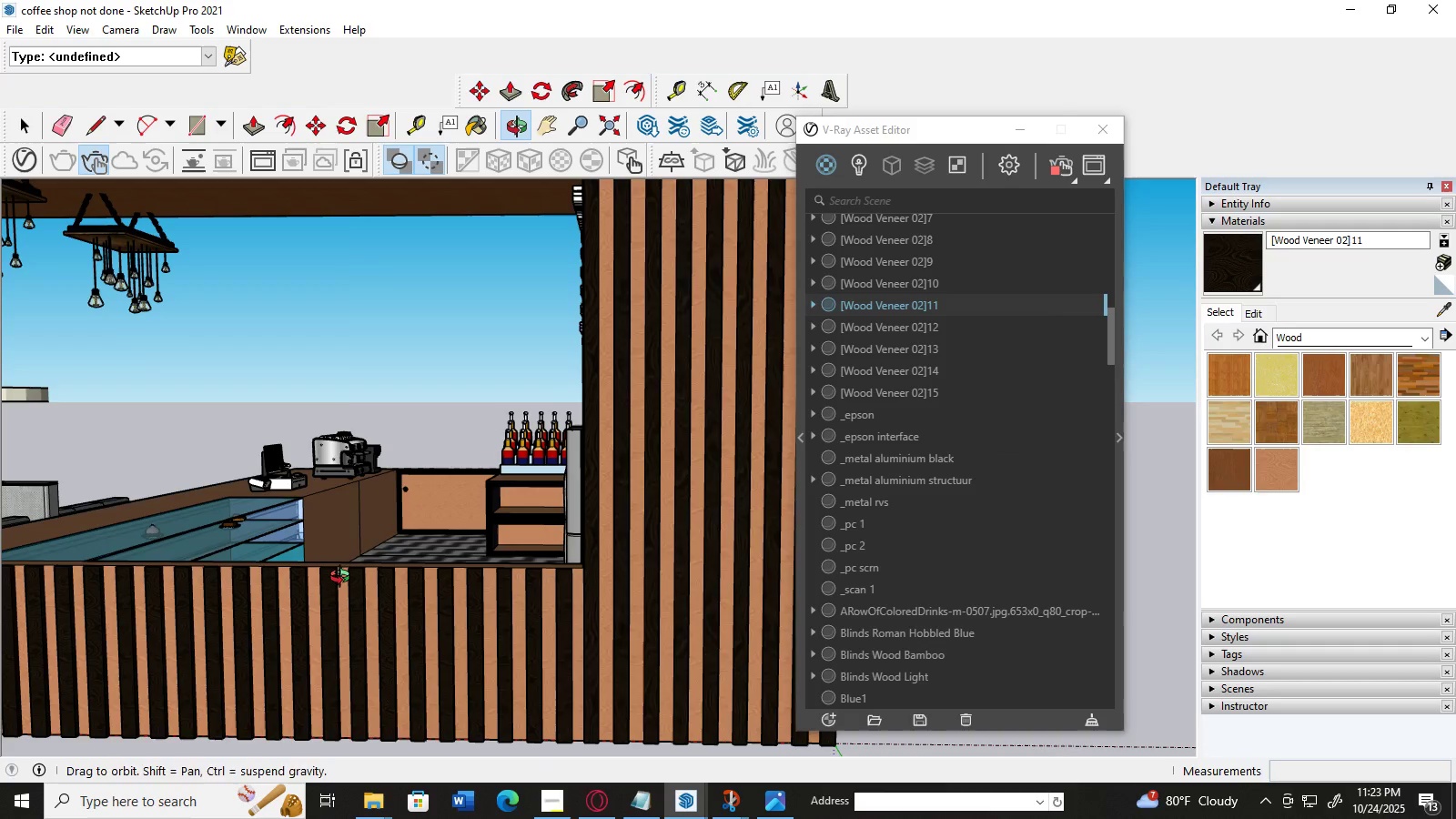 
left_click_drag(start_coordinate=[342, 547], to_coordinate=[490, 569])
 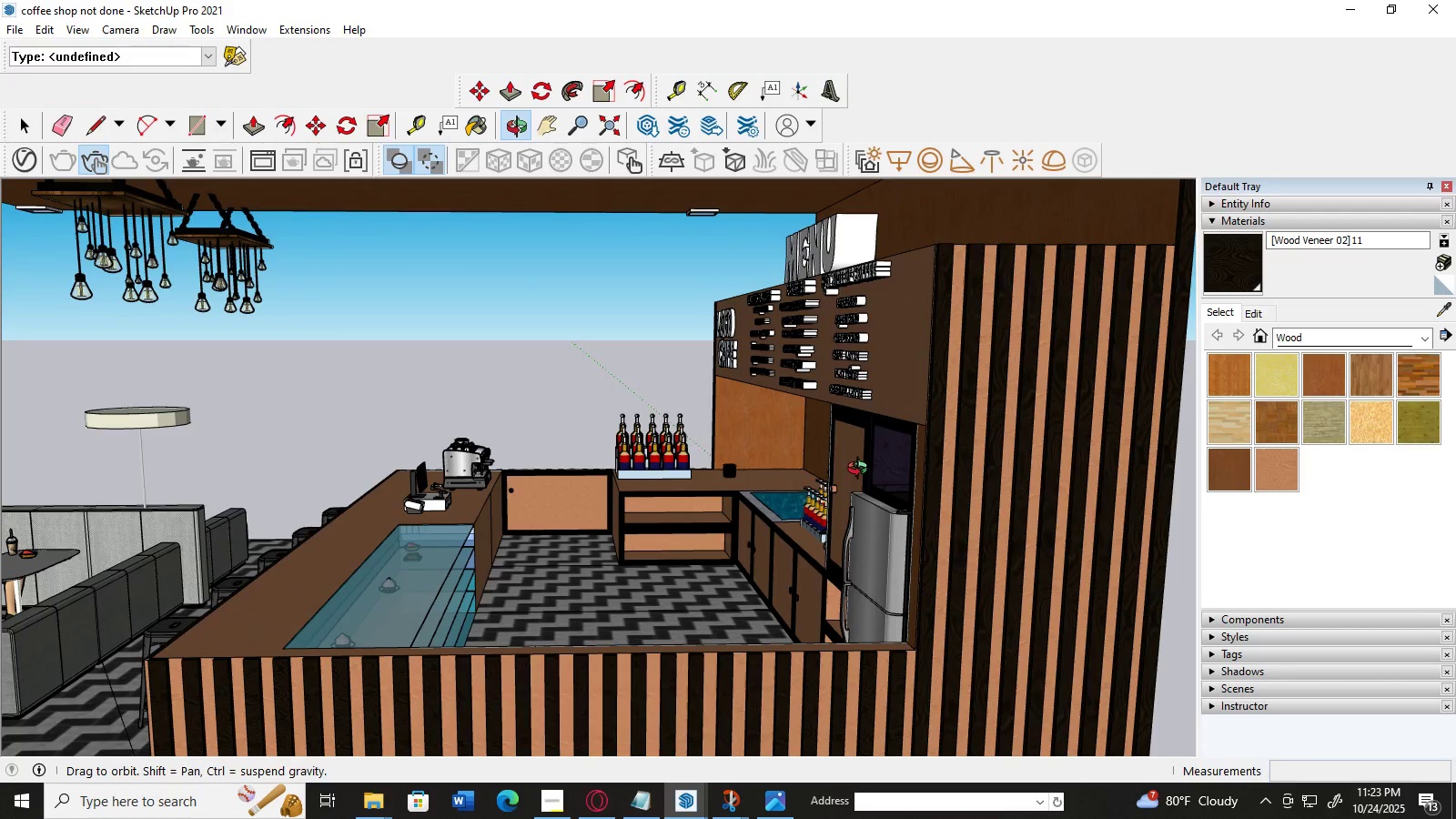 
wait(5.83)
 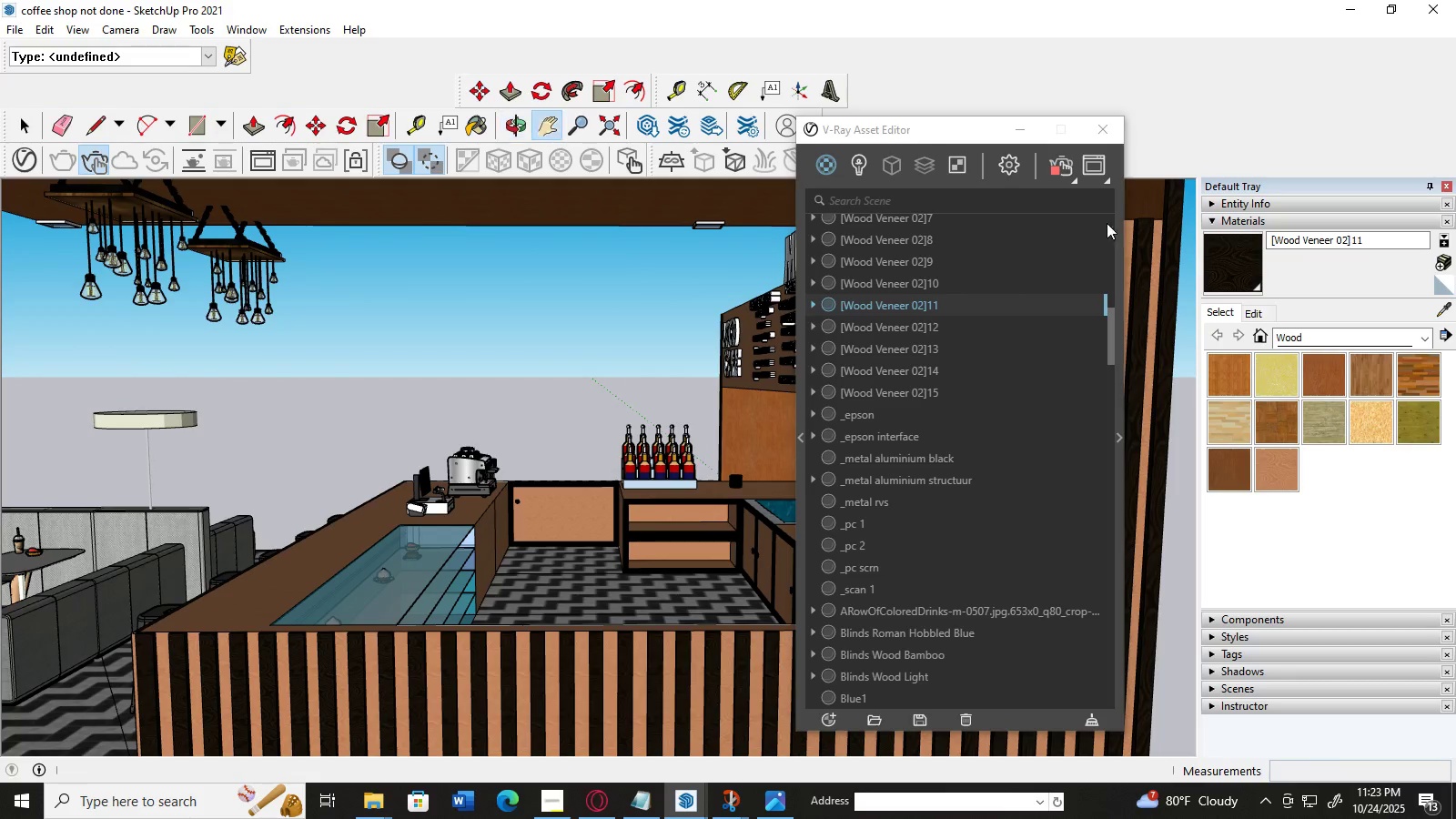 
left_click_drag(start_coordinate=[812, 492], to_coordinate=[788, 494])
 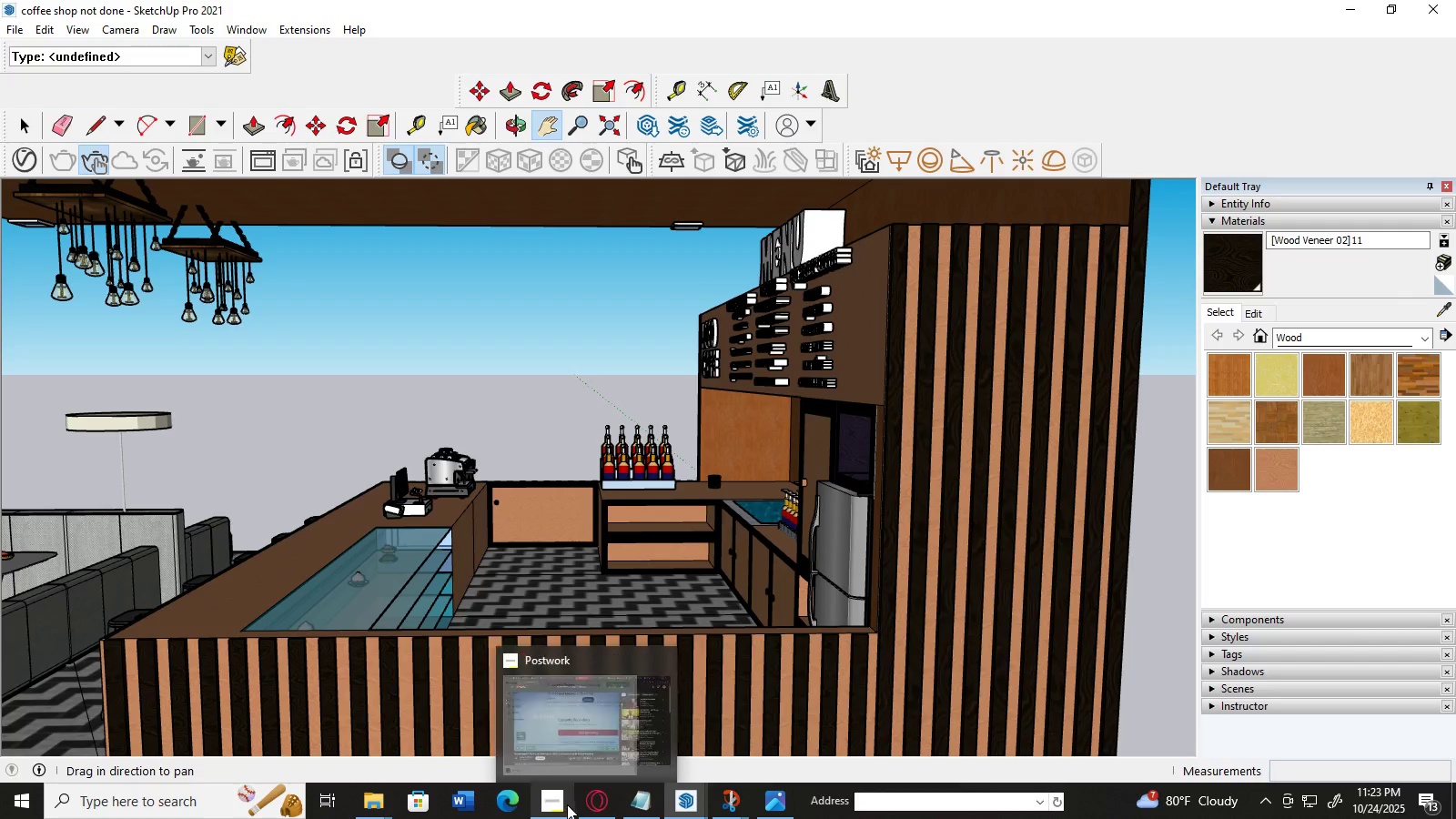 
left_click([679, 803])
 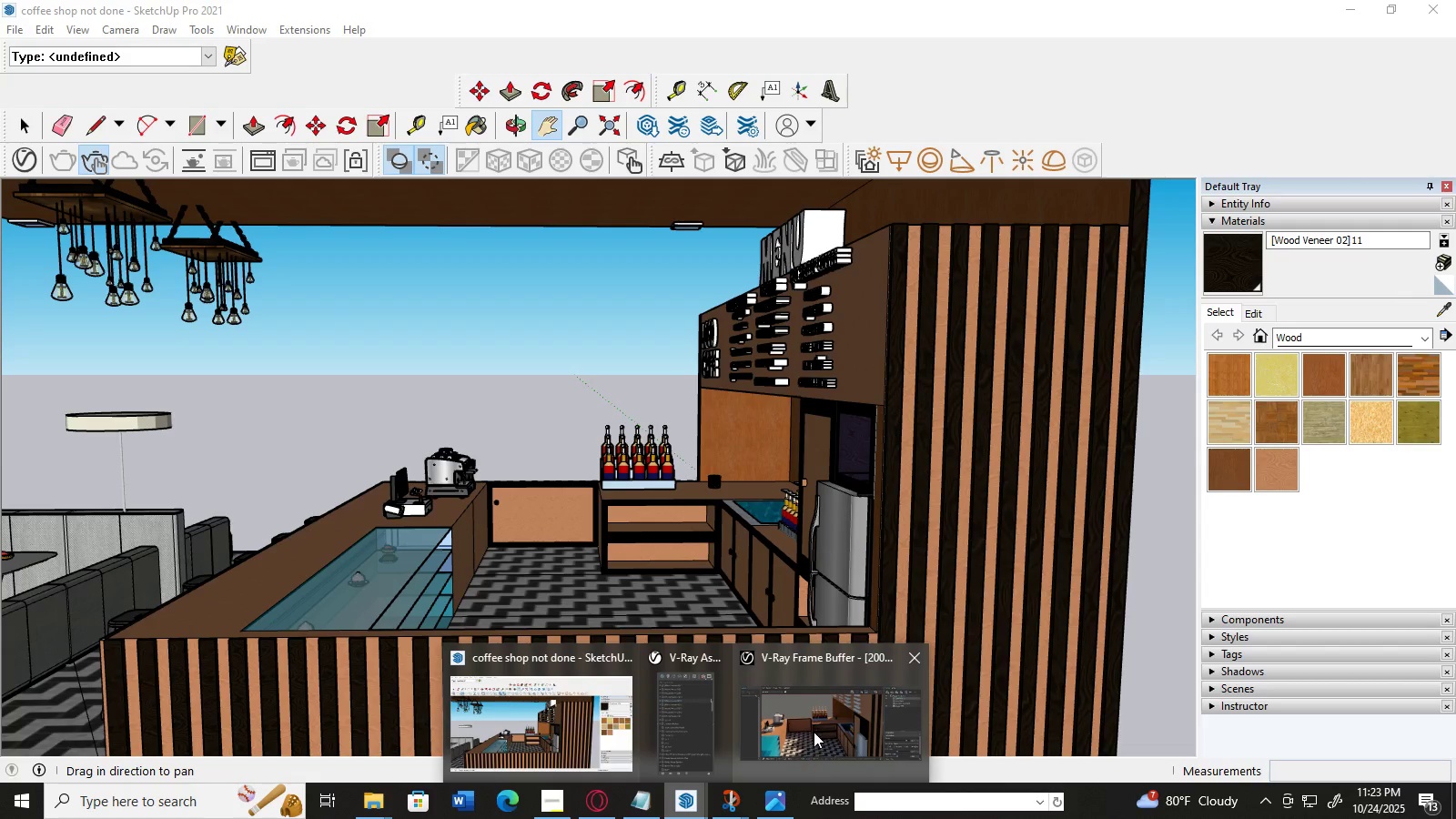 
left_click([814, 731])
 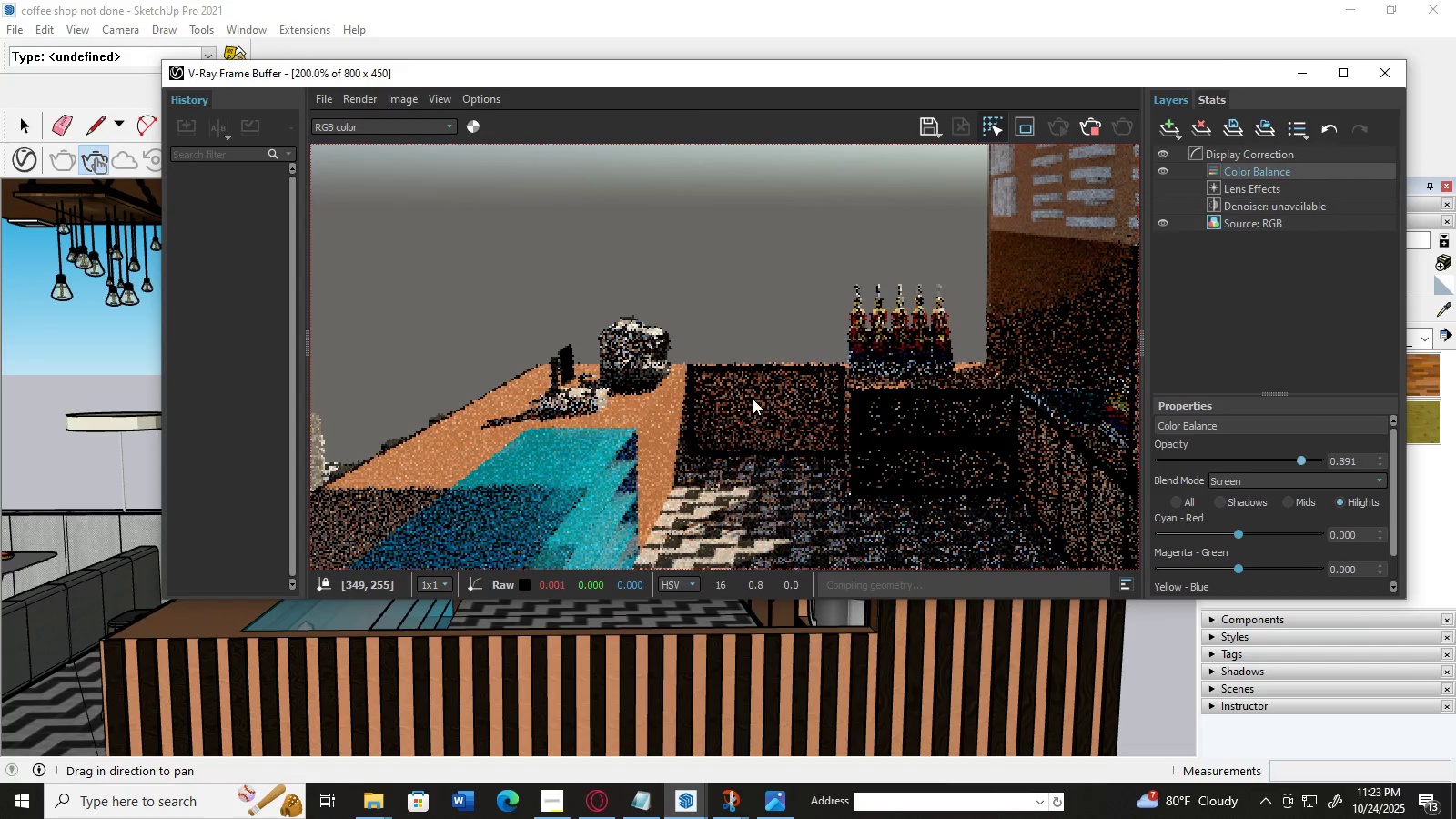 
double_click([753, 399])
 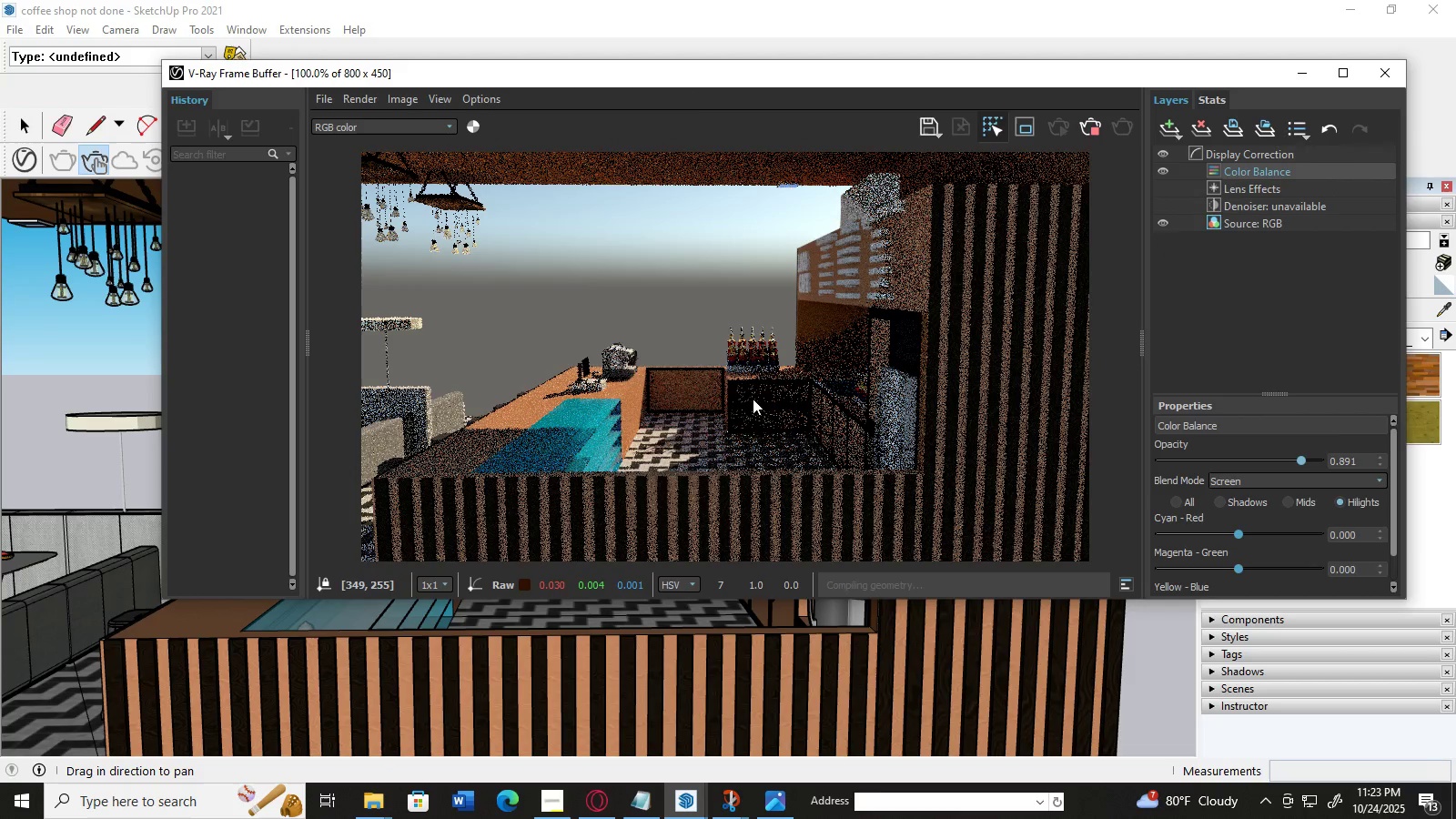 
triple_click([753, 399])
 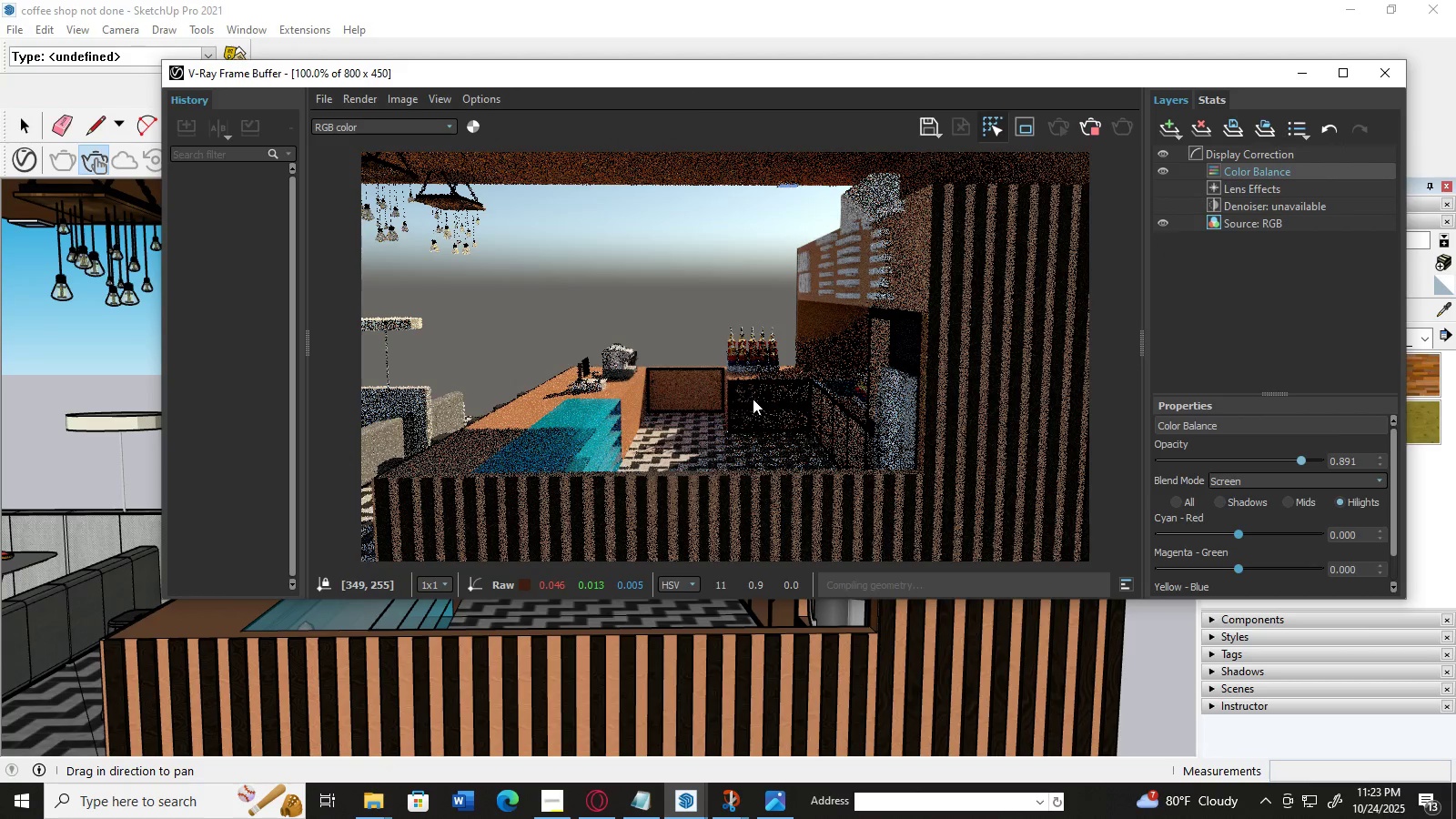 
left_click([753, 399])
 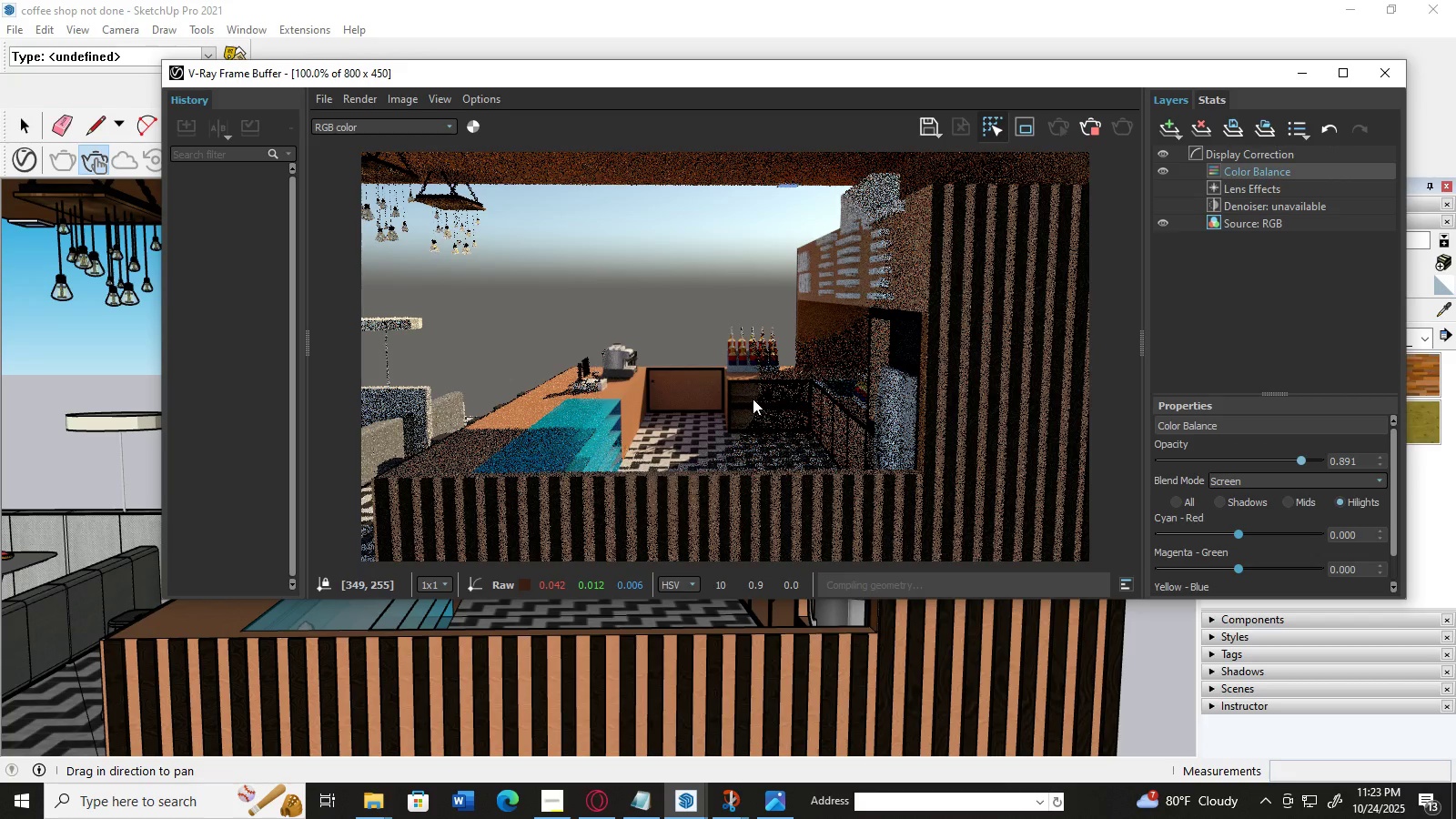 
wait(20.62)
 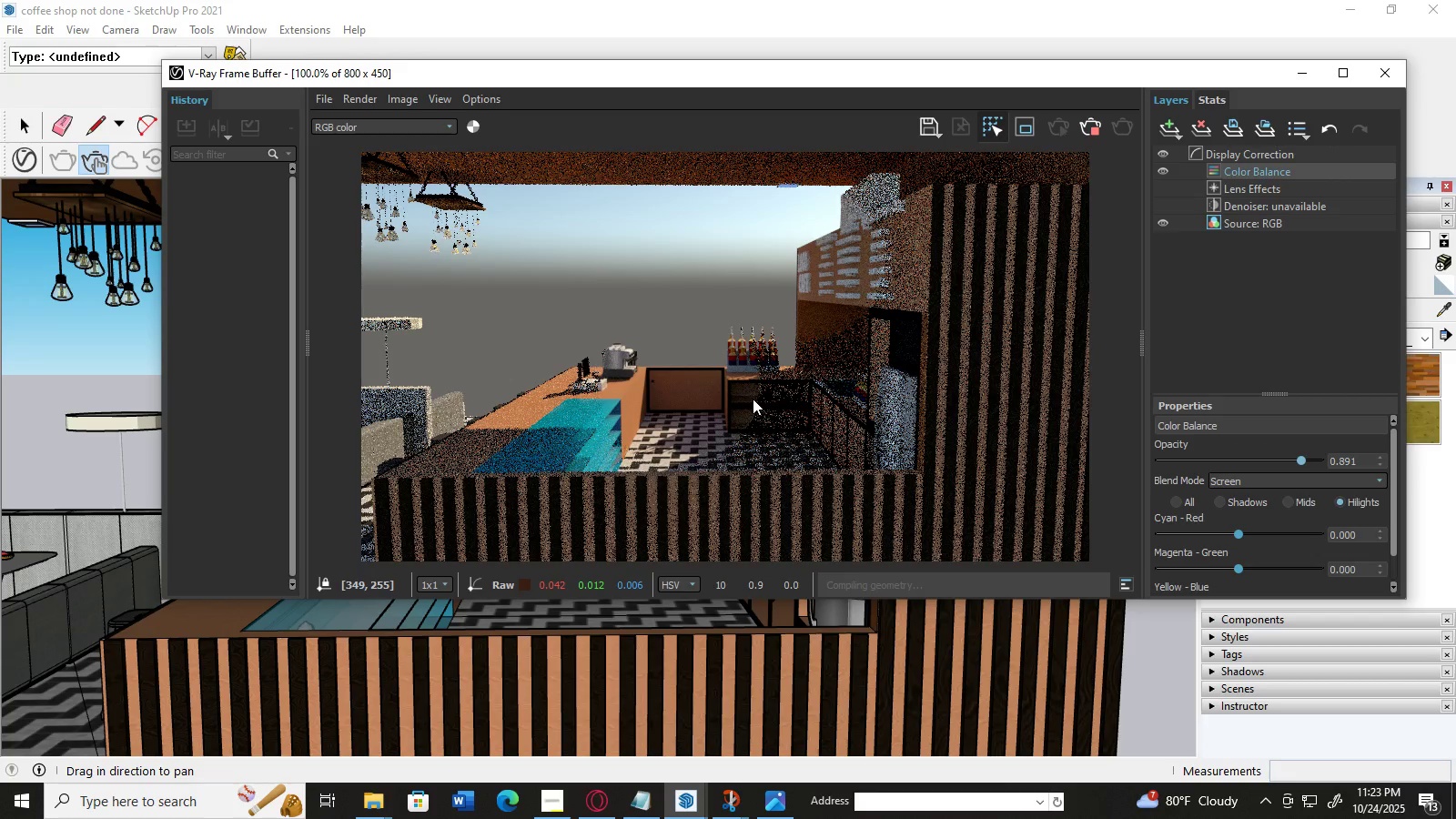 
left_click([849, 460])
 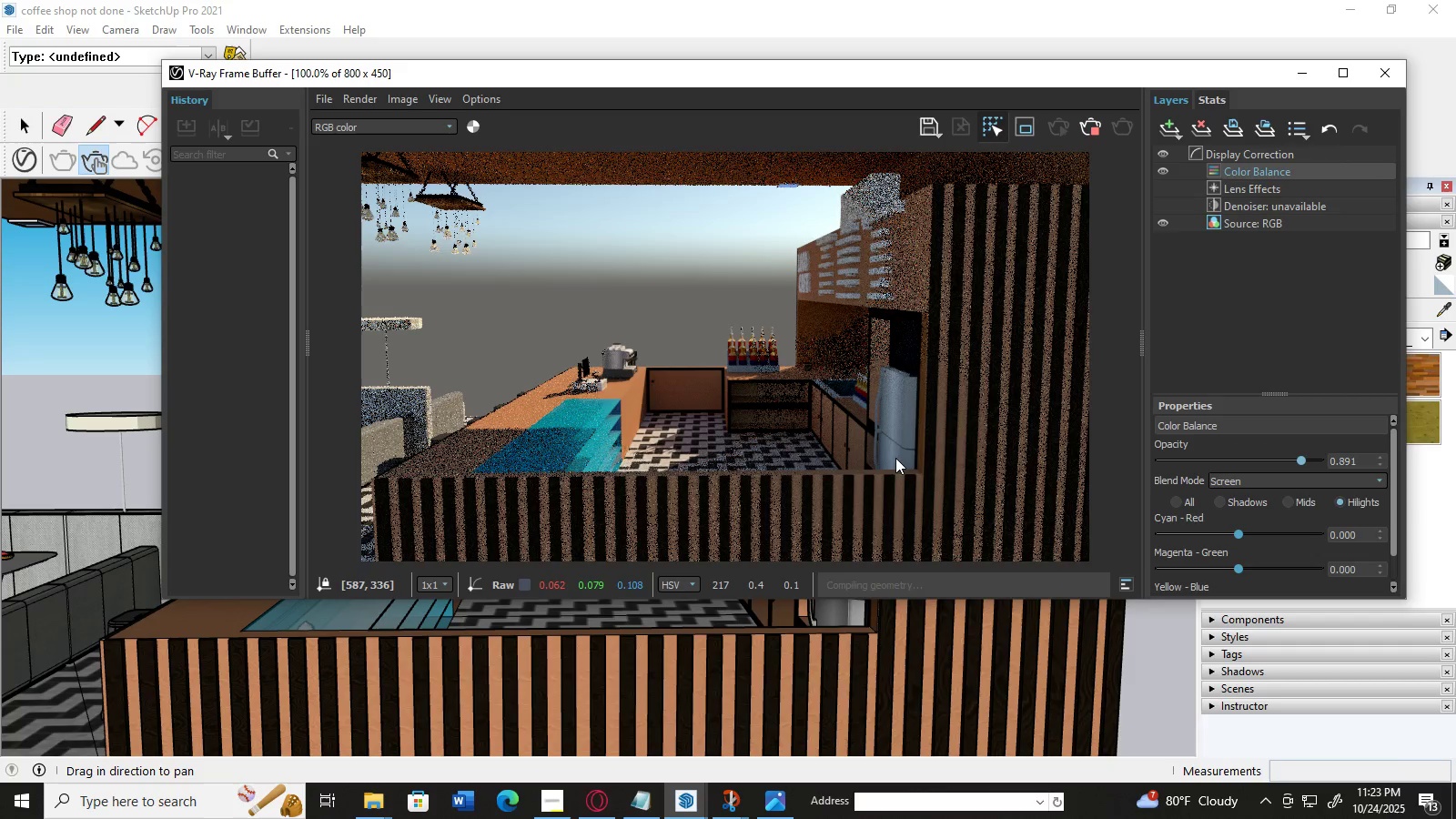 
wait(14.51)
 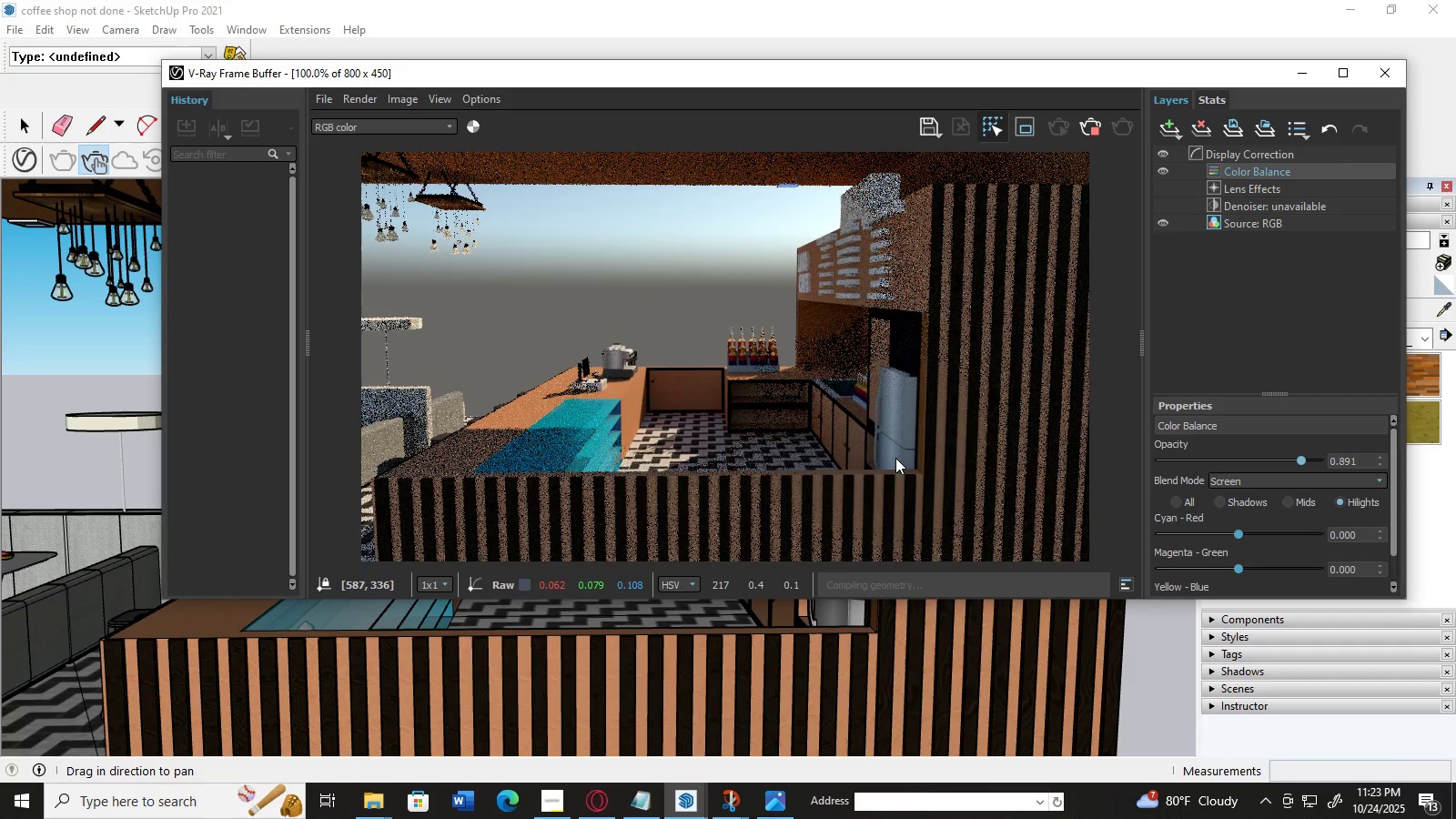 
left_click([1309, 68])